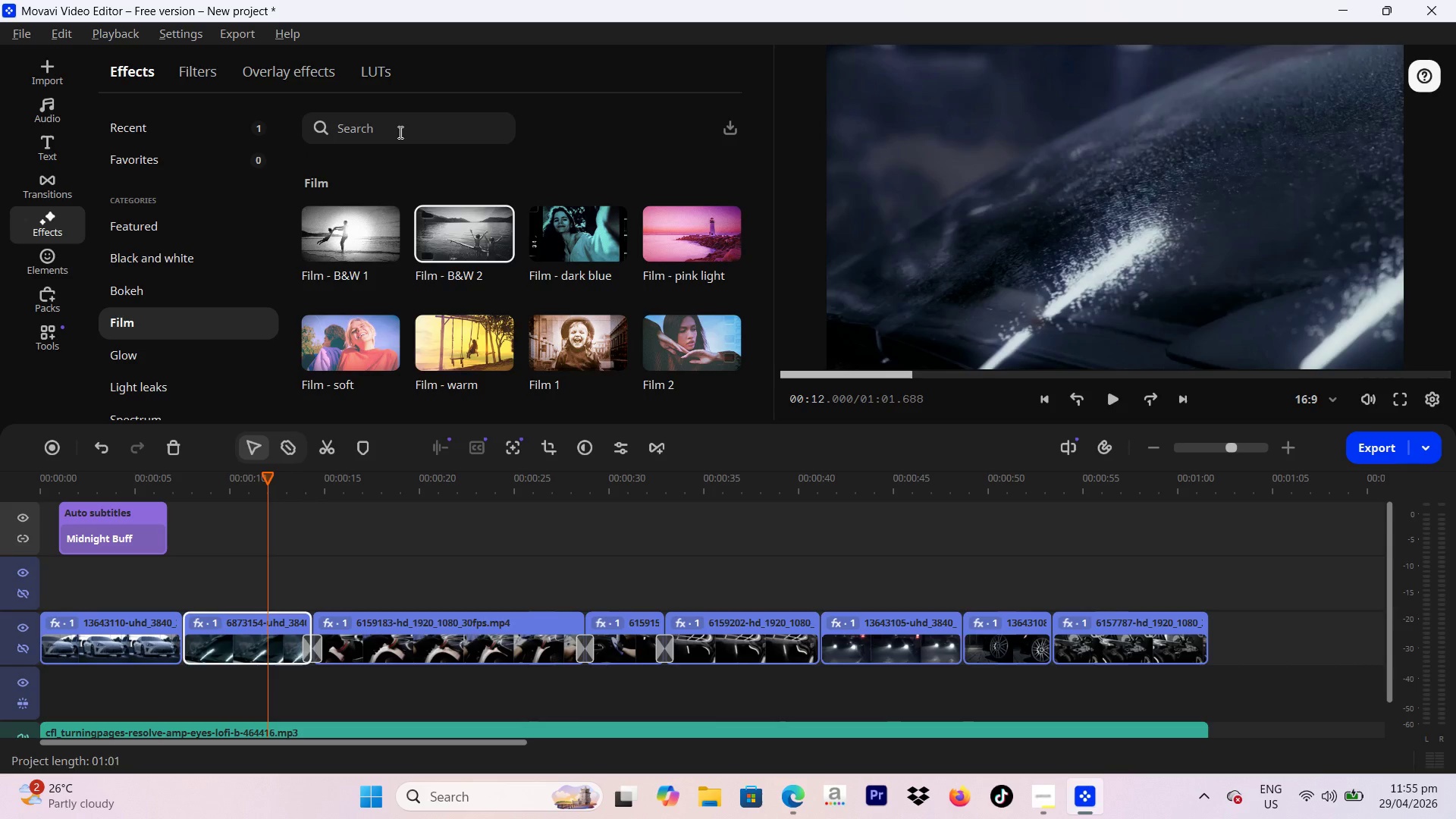 
left_click([399, 132])
 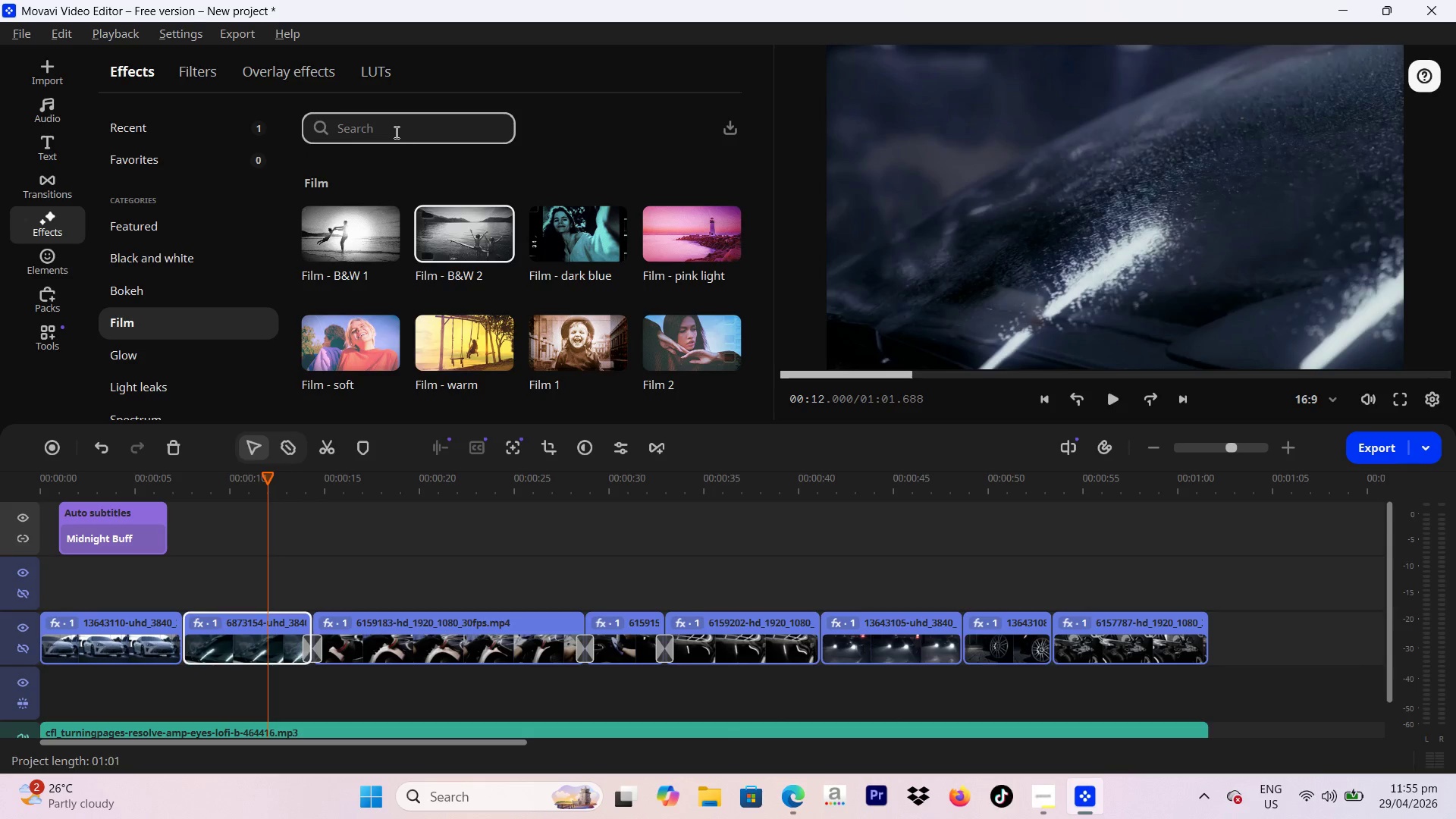 
type(grain)
 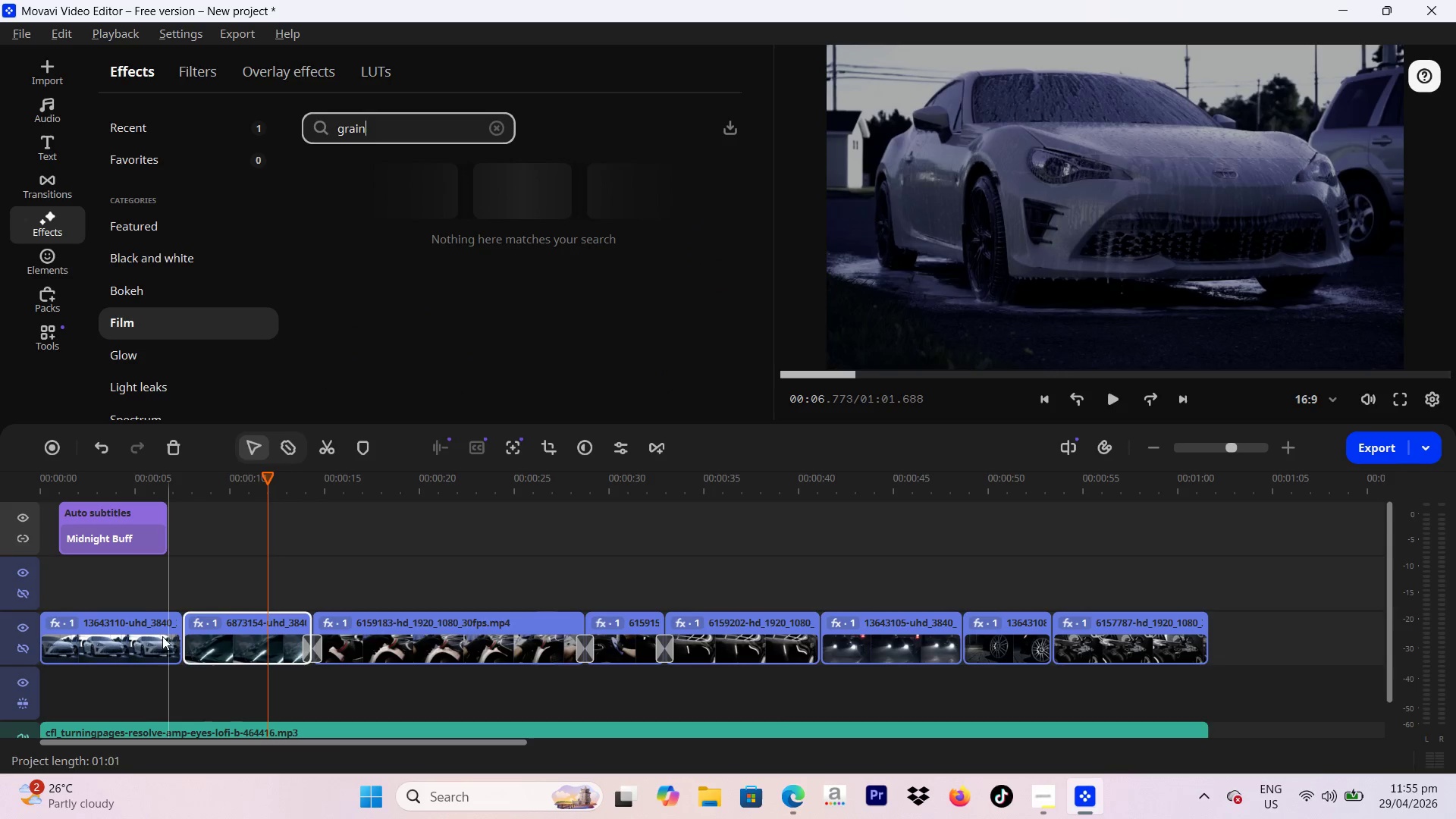 
left_click([101, 620])
 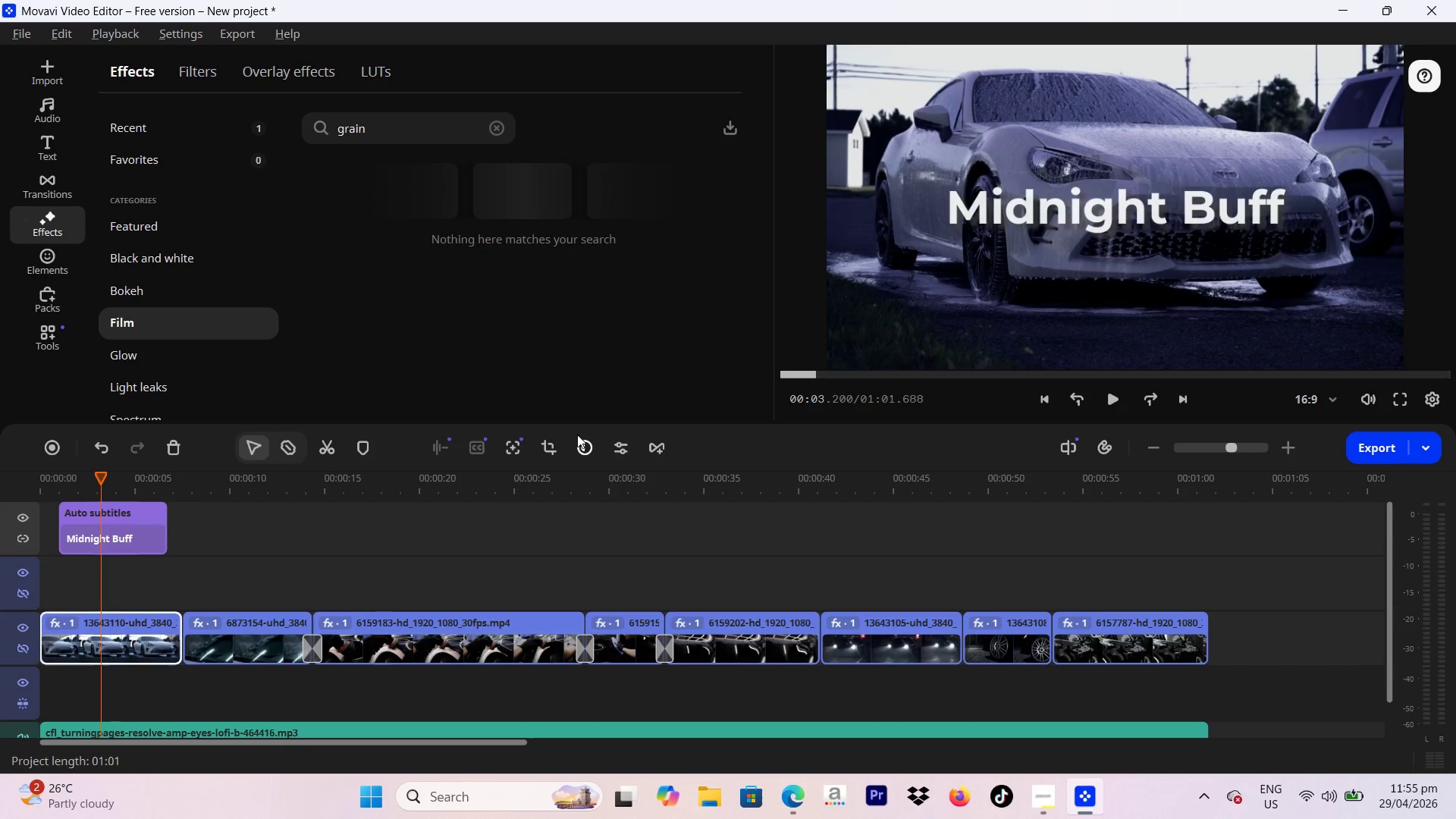 
left_click([617, 446])
 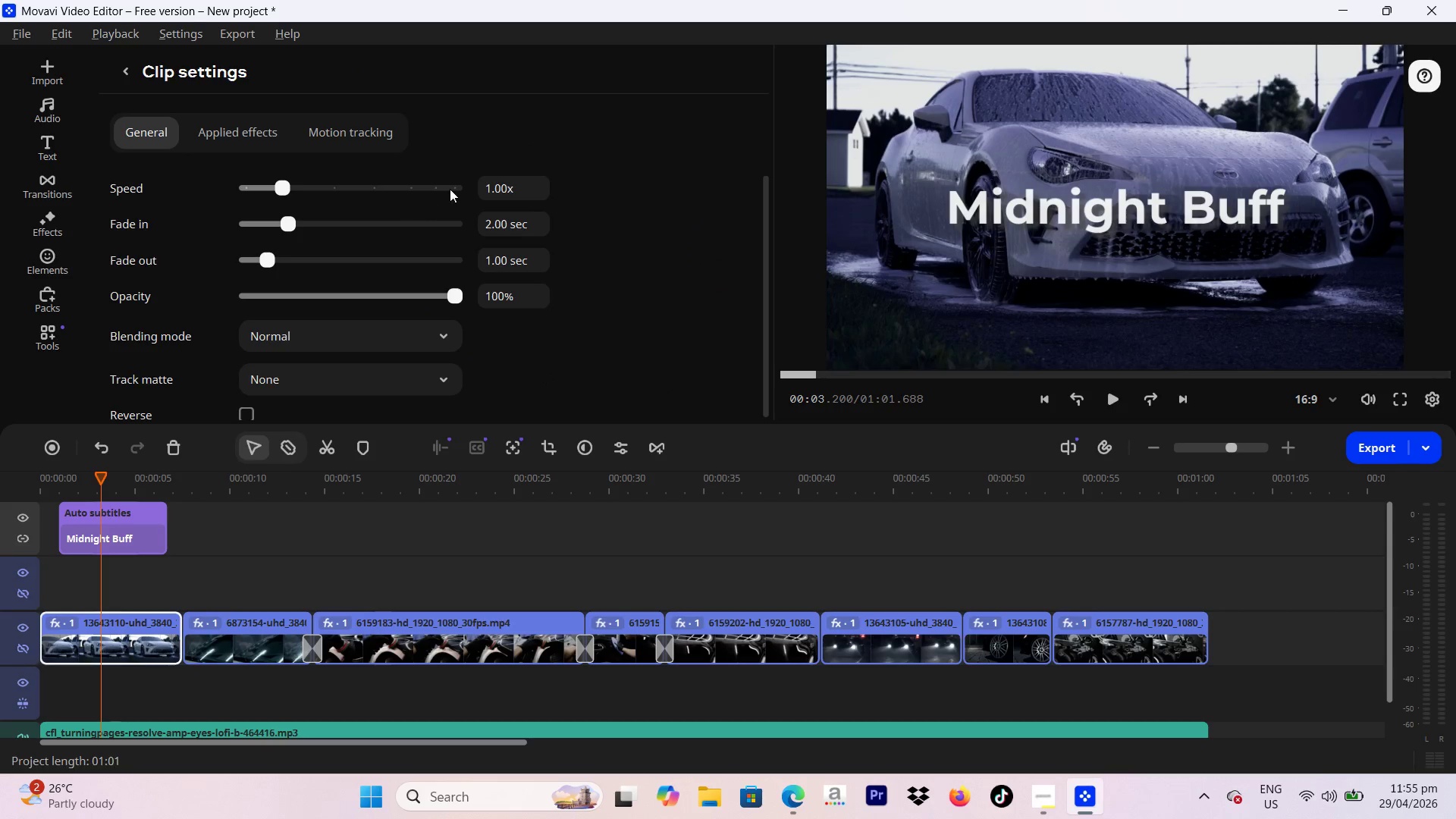 
scroll: coordinate [507, 174], scroll_direction: down, amount: 3.0
 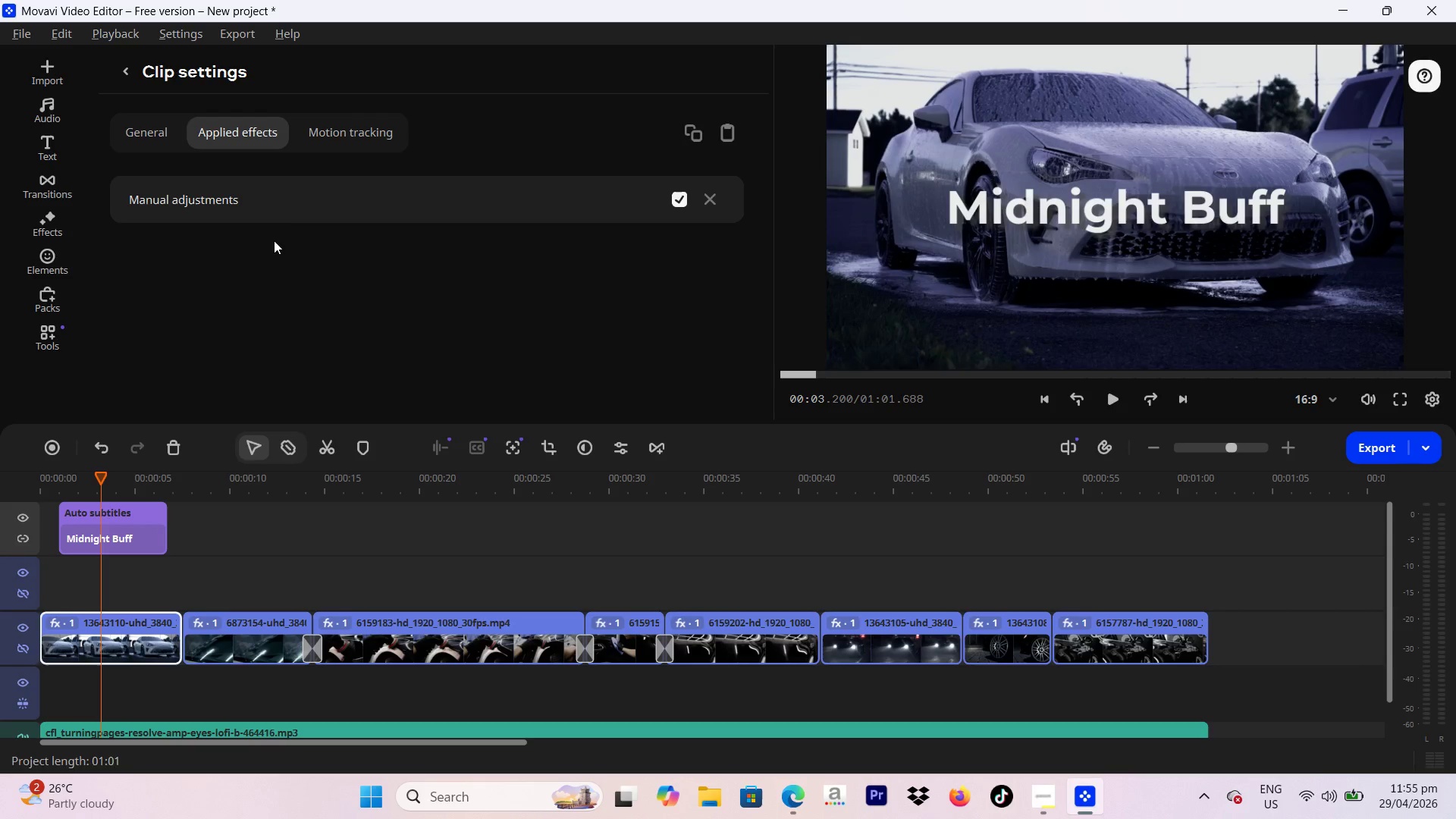 
left_click([160, 136])
 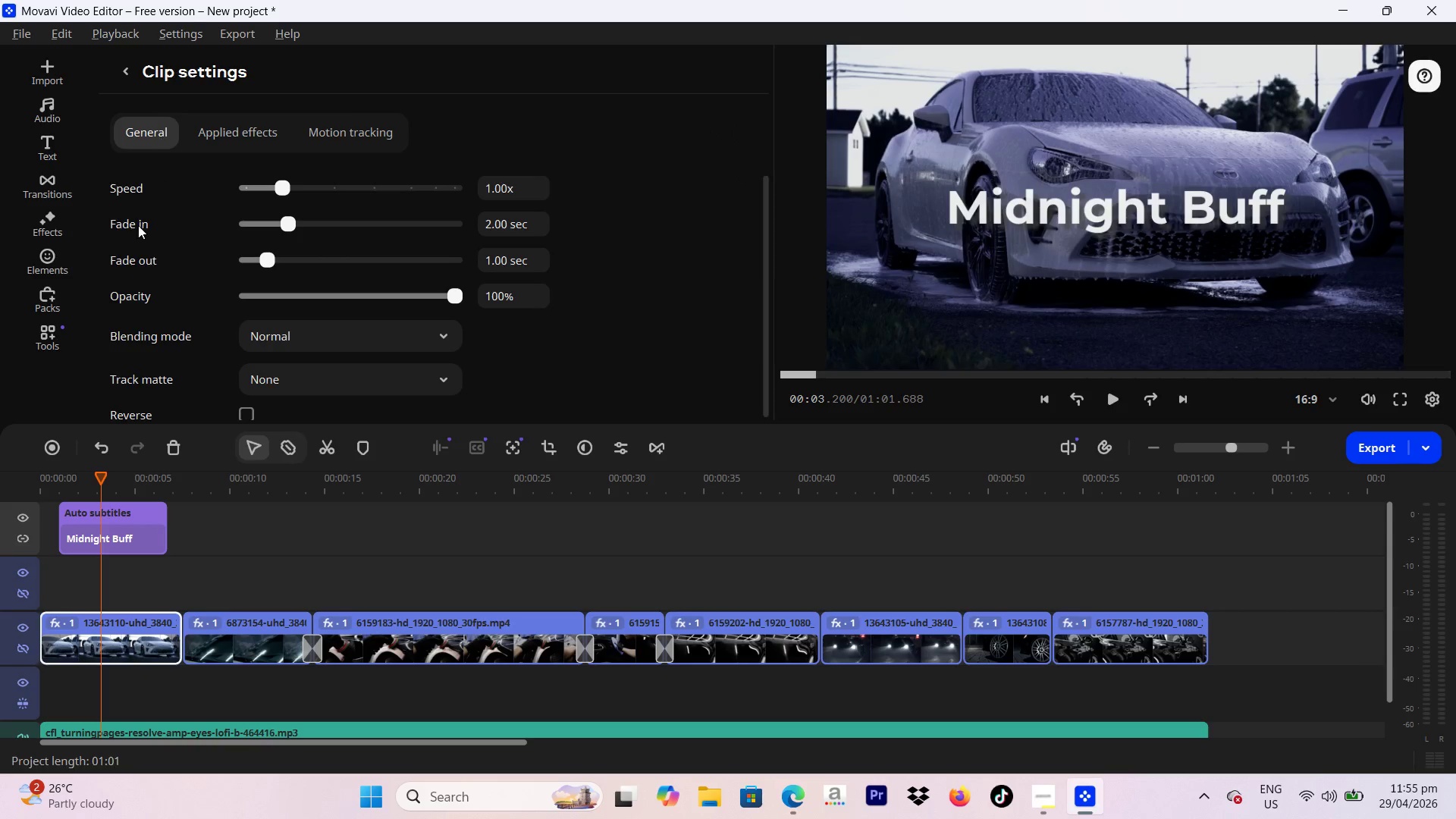 
left_click([306, 384])
 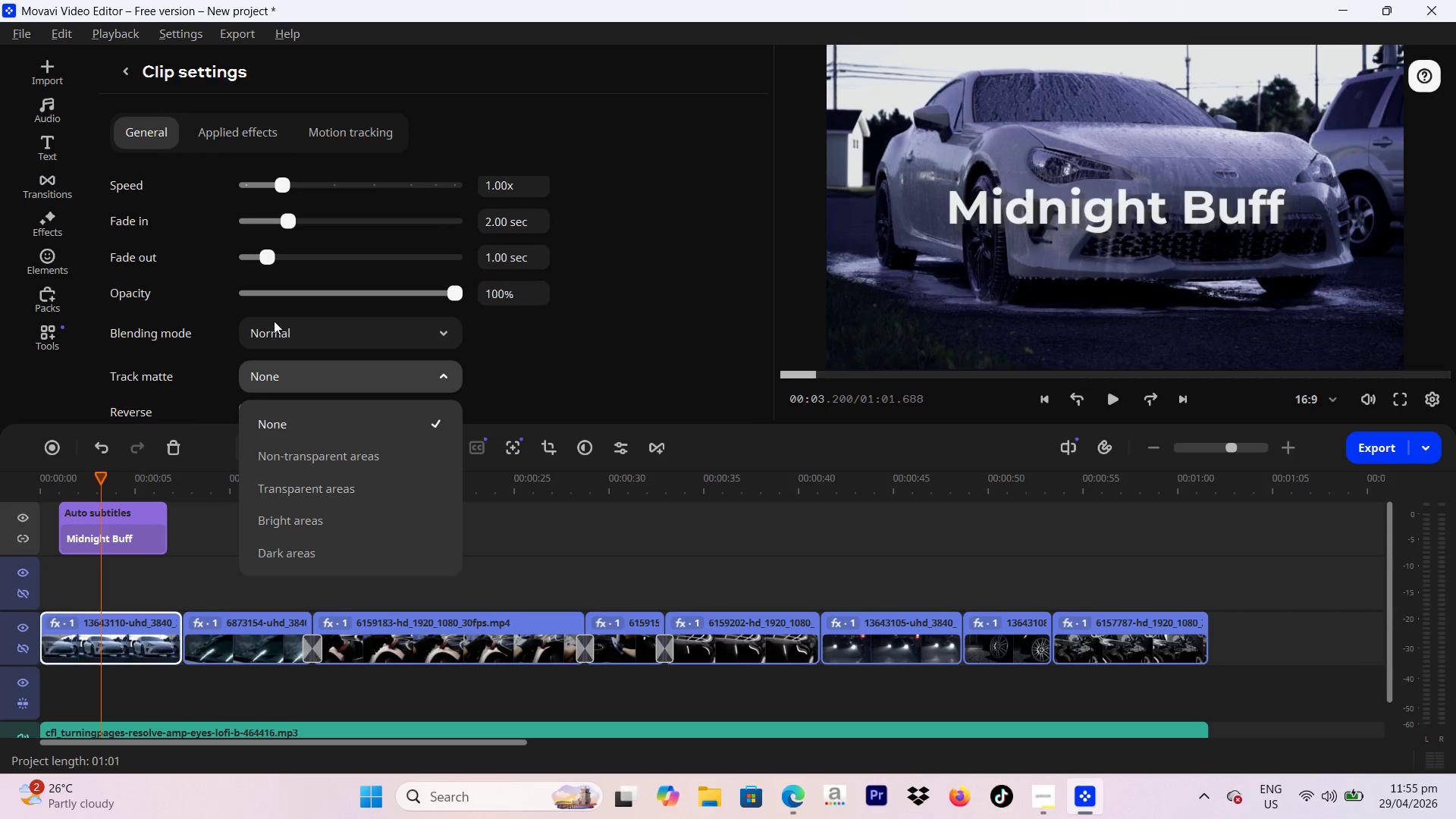 
scroll: coordinate [170, 246], scroll_direction: down, amount: 8.0
 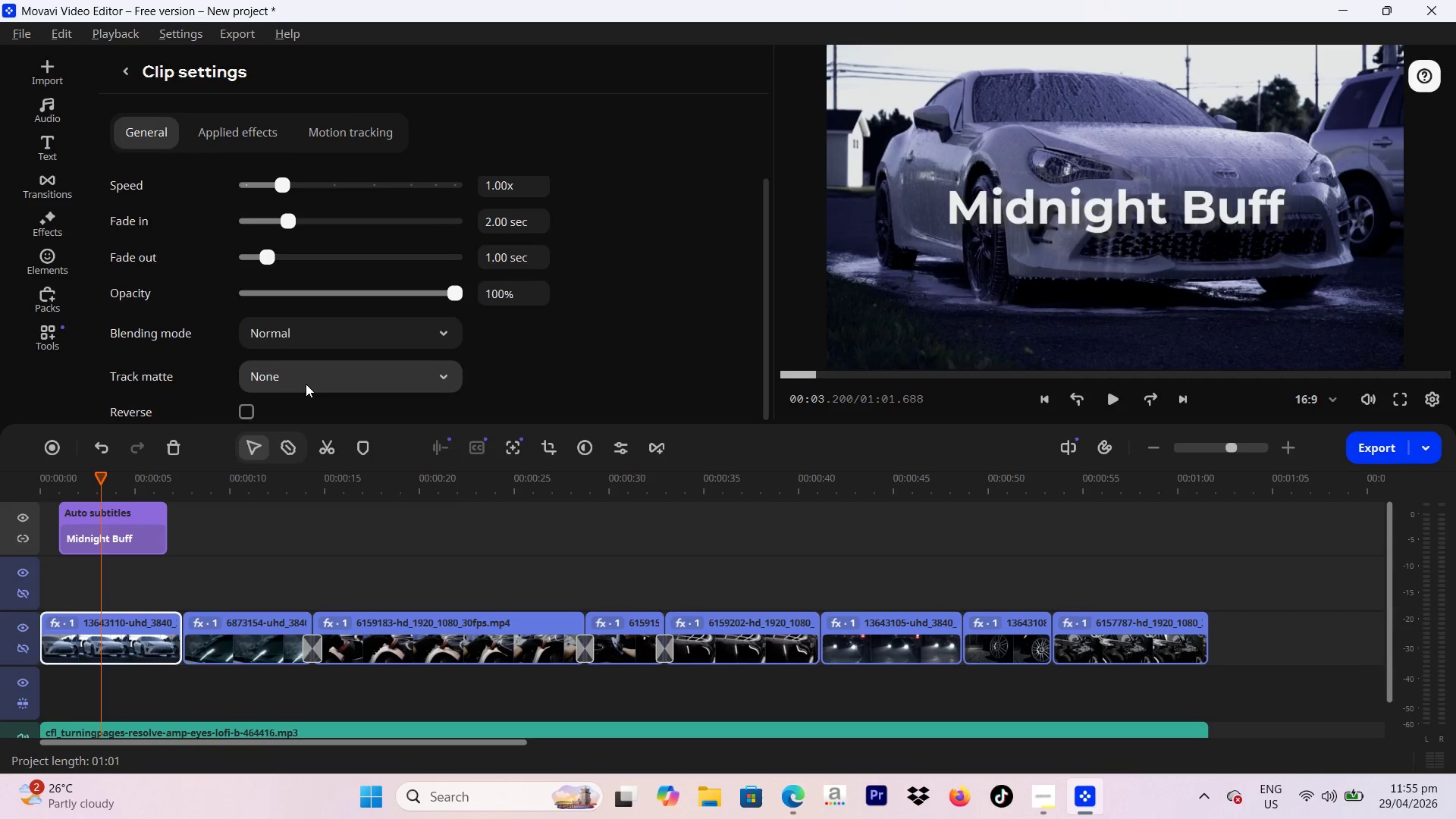 
scroll: coordinate [152, 214], scroll_direction: up, amount: 1.0
 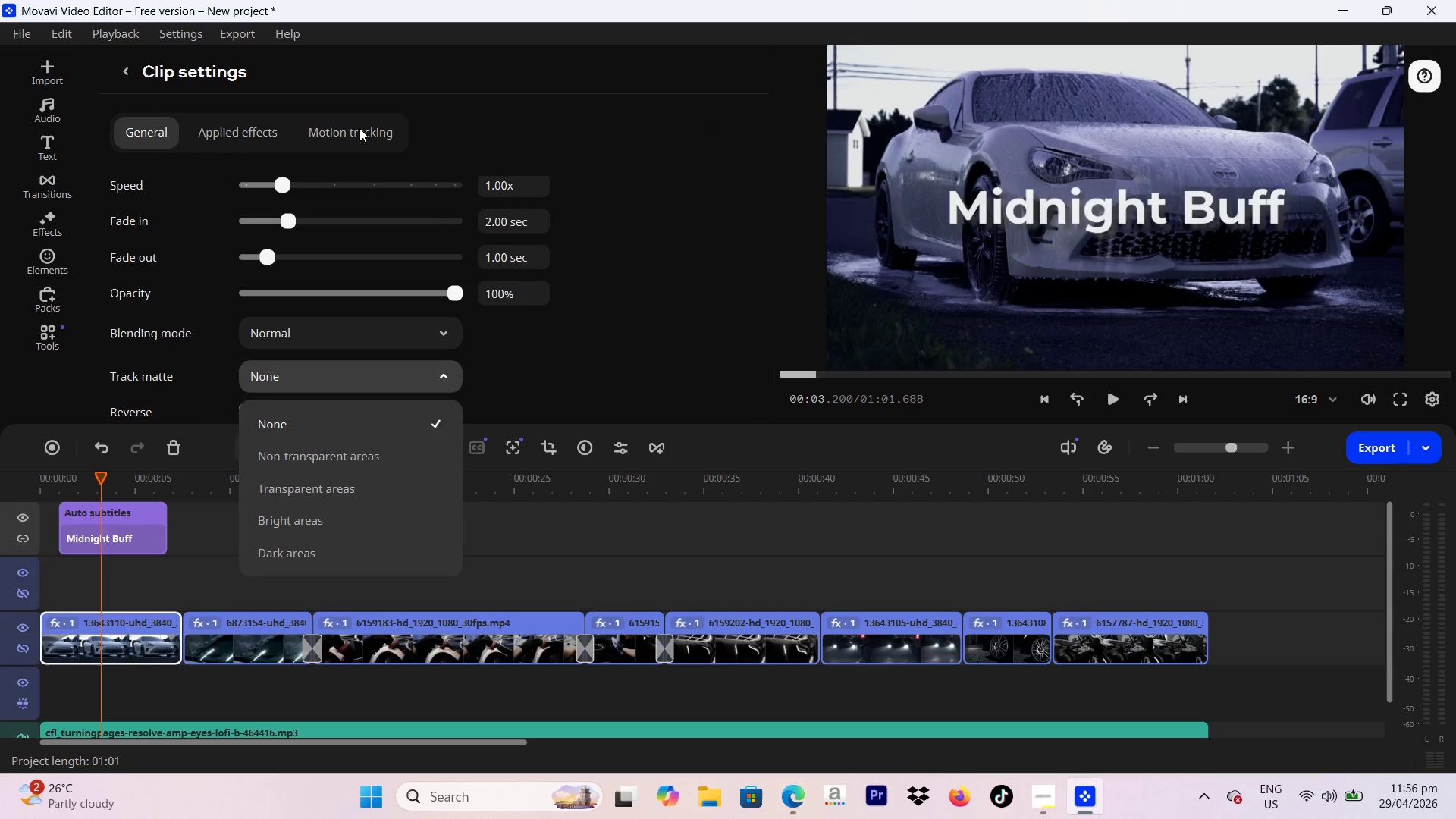 
left_click([359, 128])
 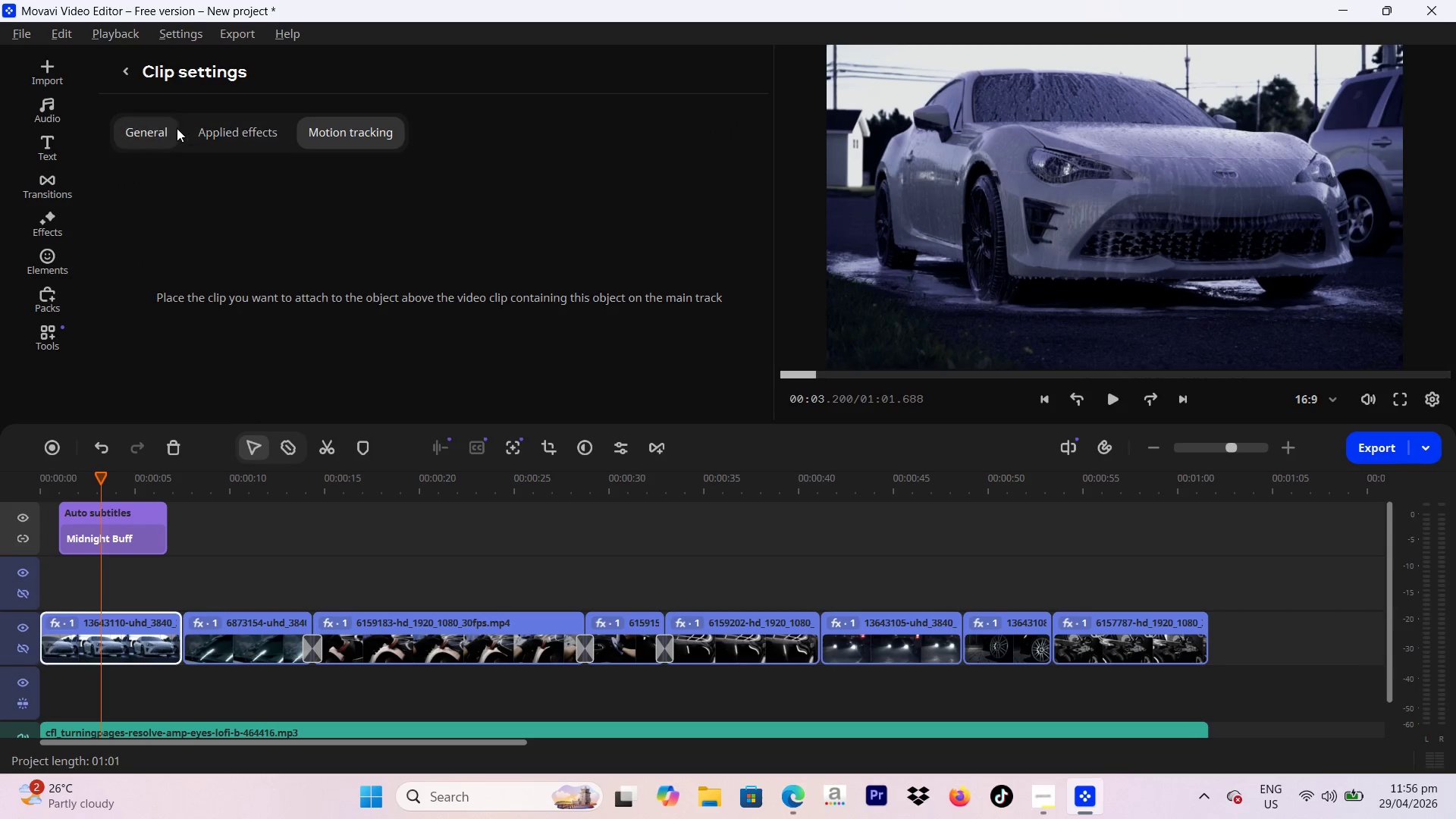 
left_click([165, 122])
 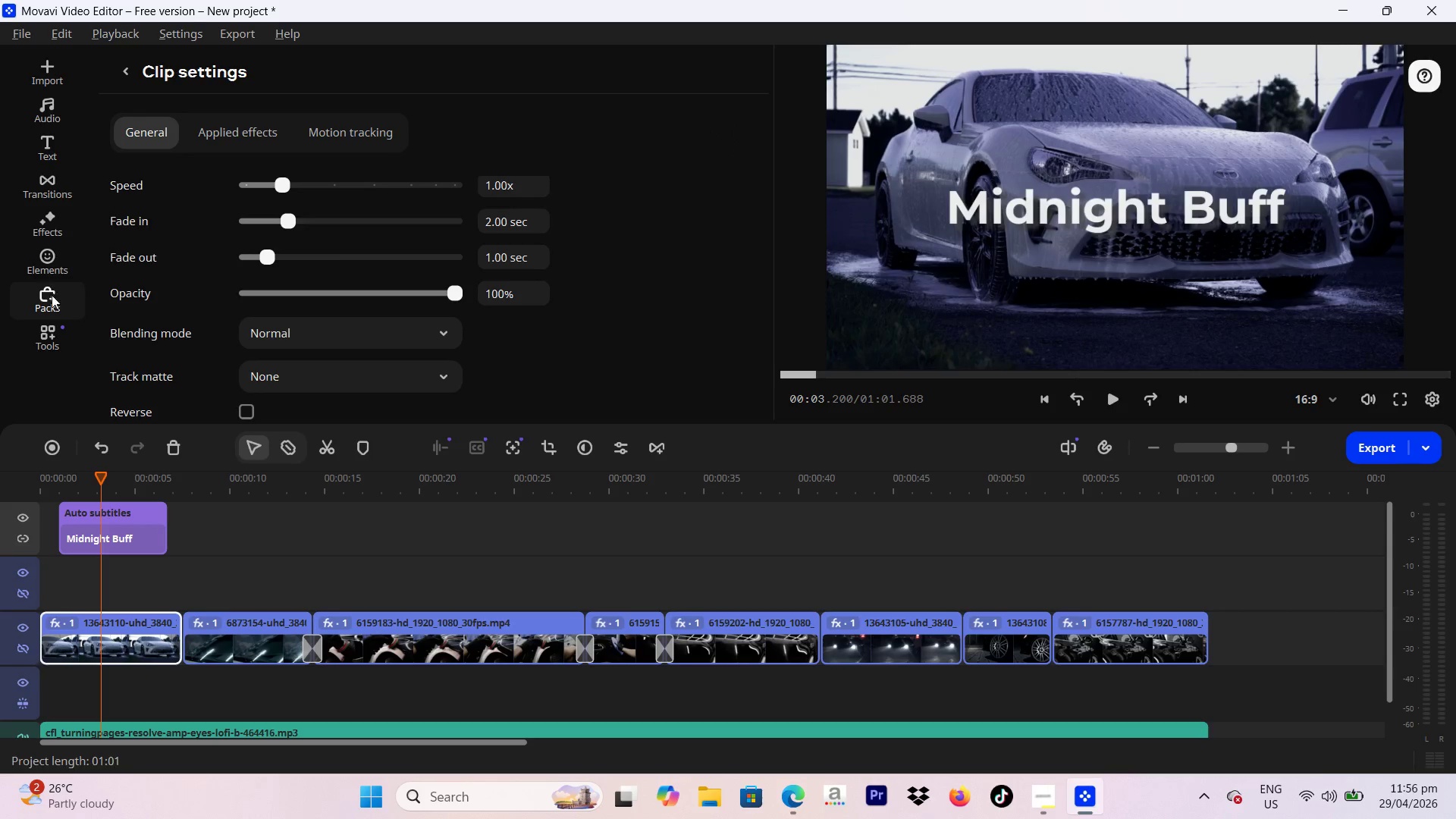 
left_click([49, 343])
 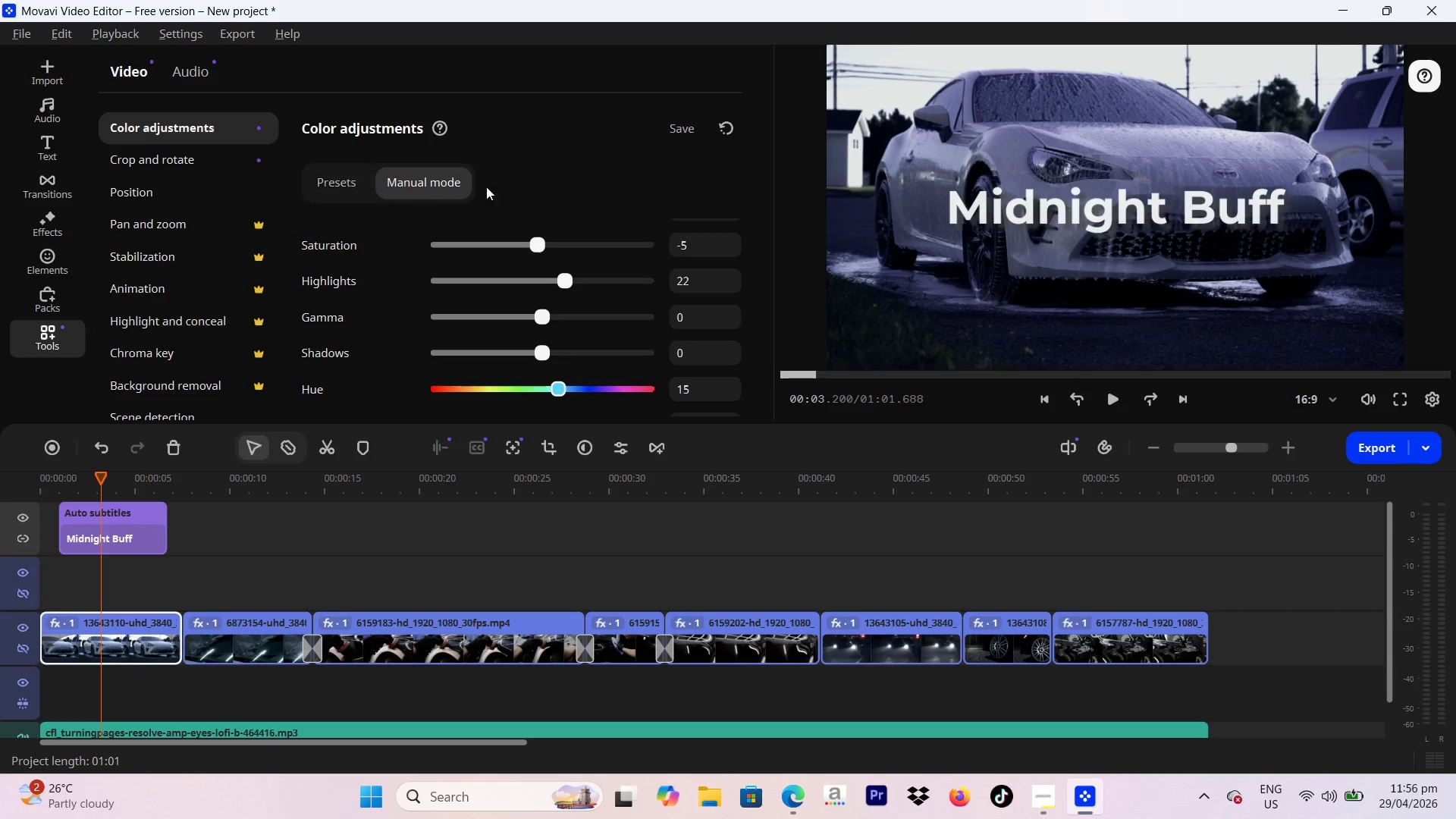 
scroll: coordinate [385, 253], scroll_direction: down, amount: 4.0
 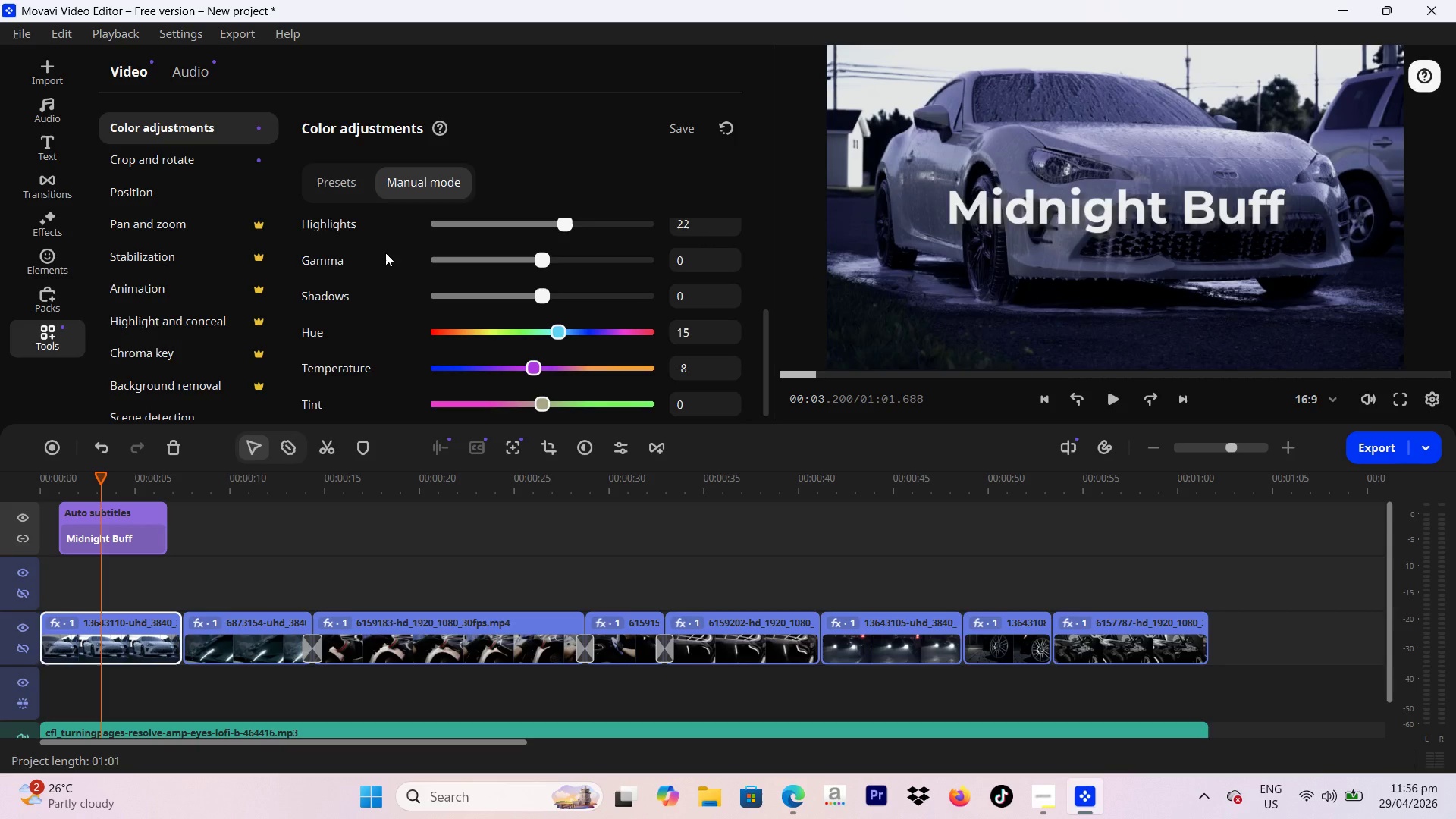 
scroll: coordinate [384, 253], scroll_direction: up, amount: 3.0
 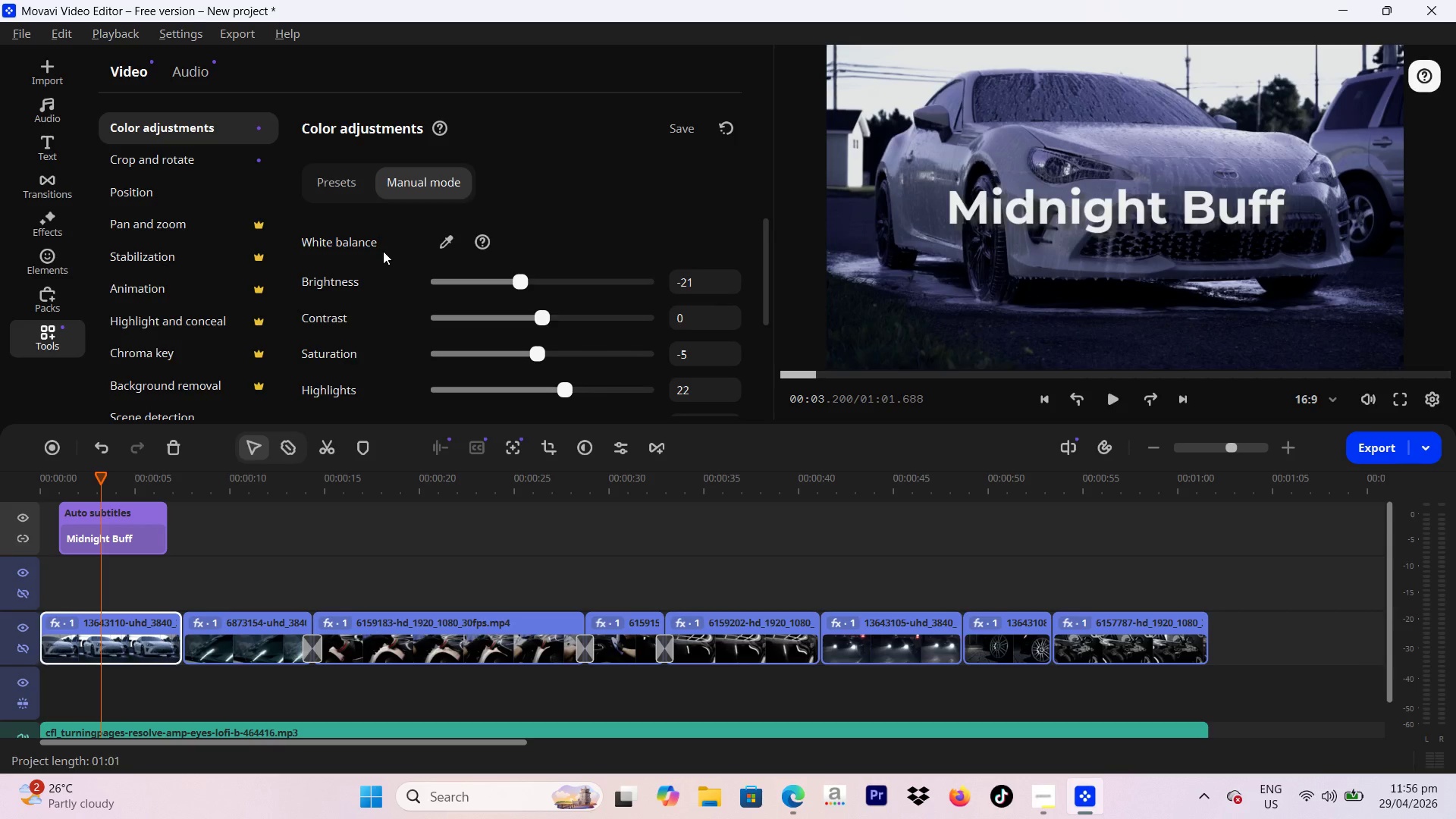 
left_click([328, 175])
 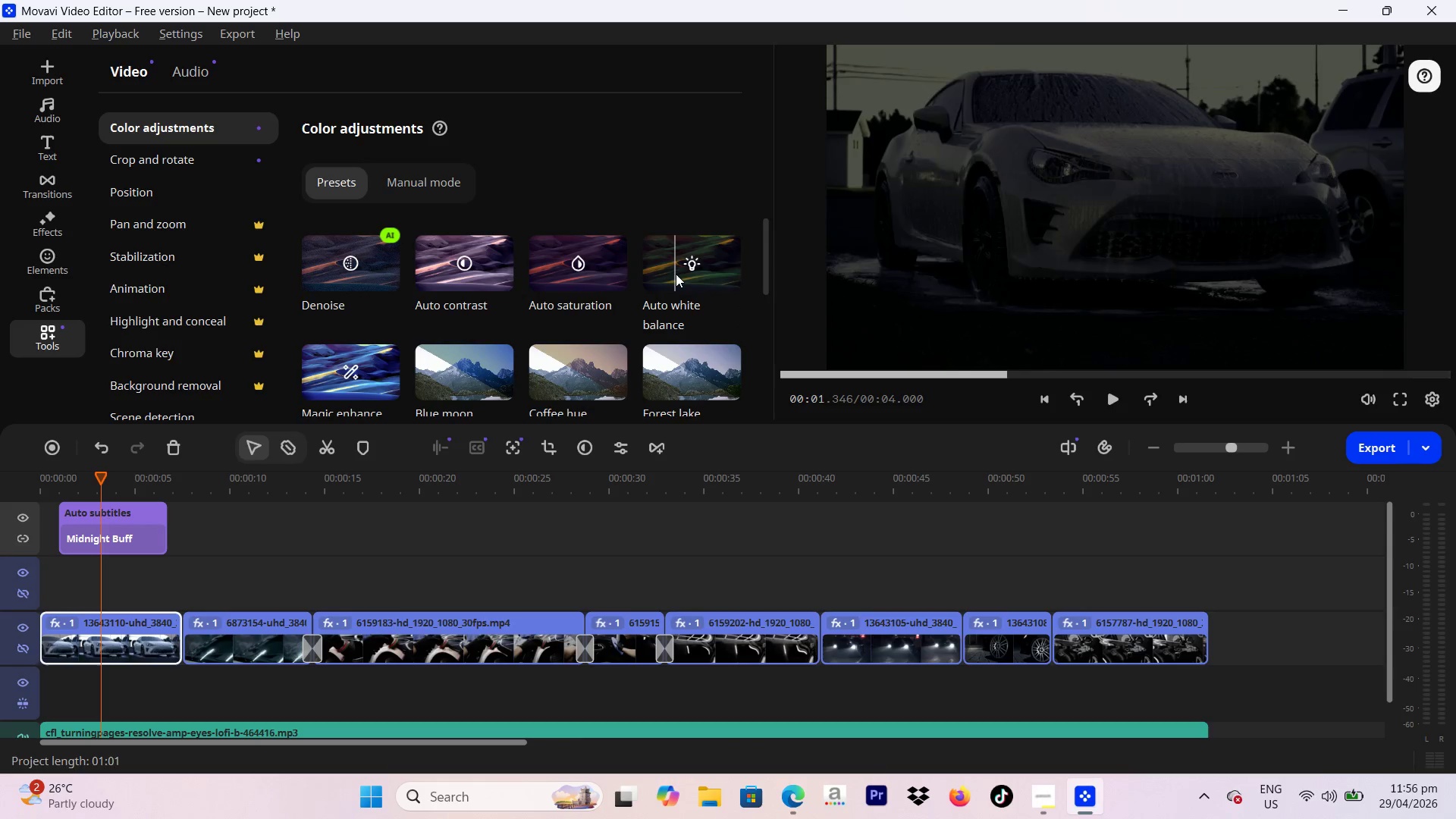 
scroll: coordinate [383, 251], scroll_direction: up, amount: 3.0
 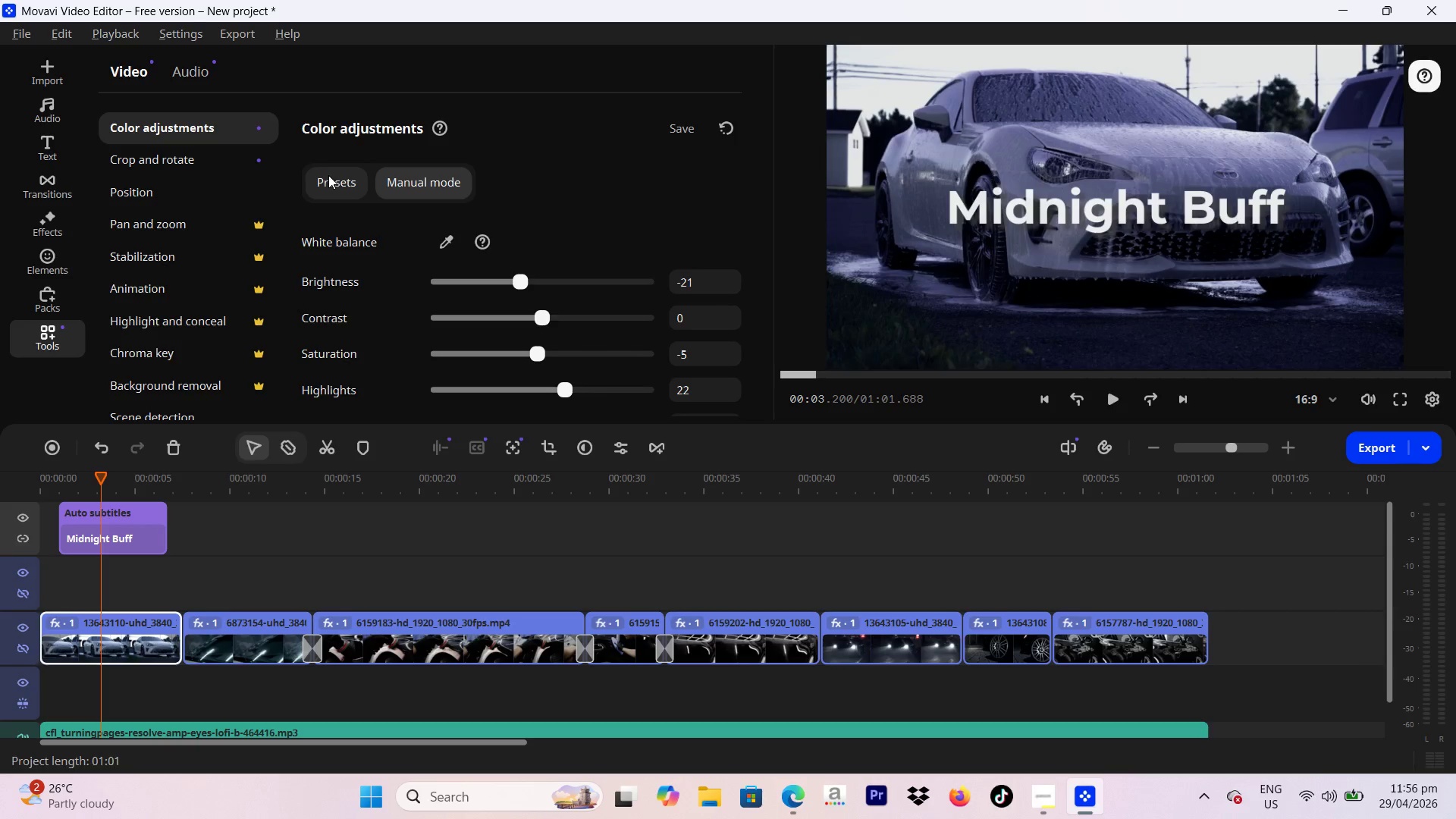 
scroll: coordinate [591, 290], scroll_direction: down, amount: 11.0
 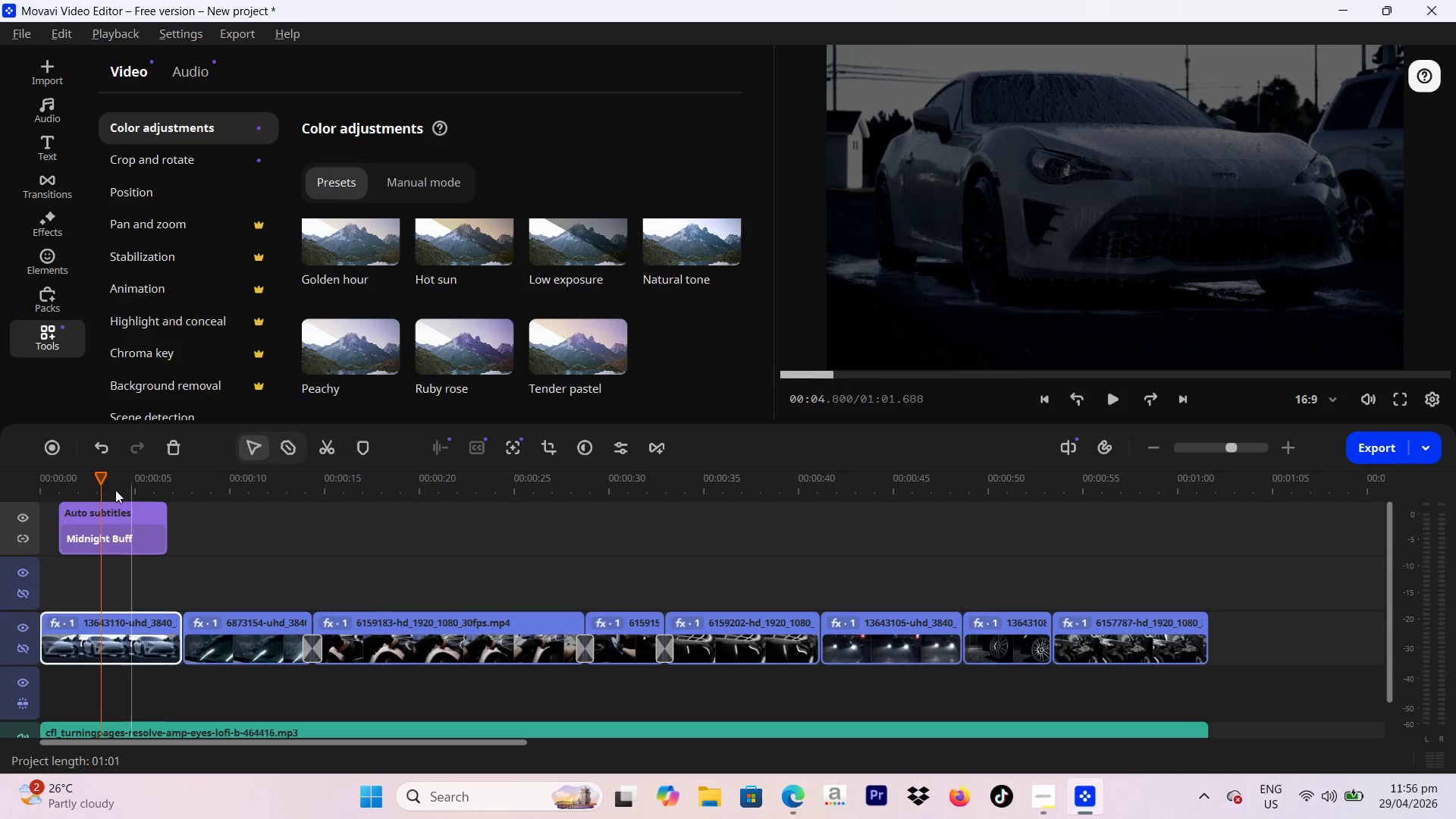 
left_click_drag(start_coordinate=[105, 464], to_coordinate=[143, 478])
 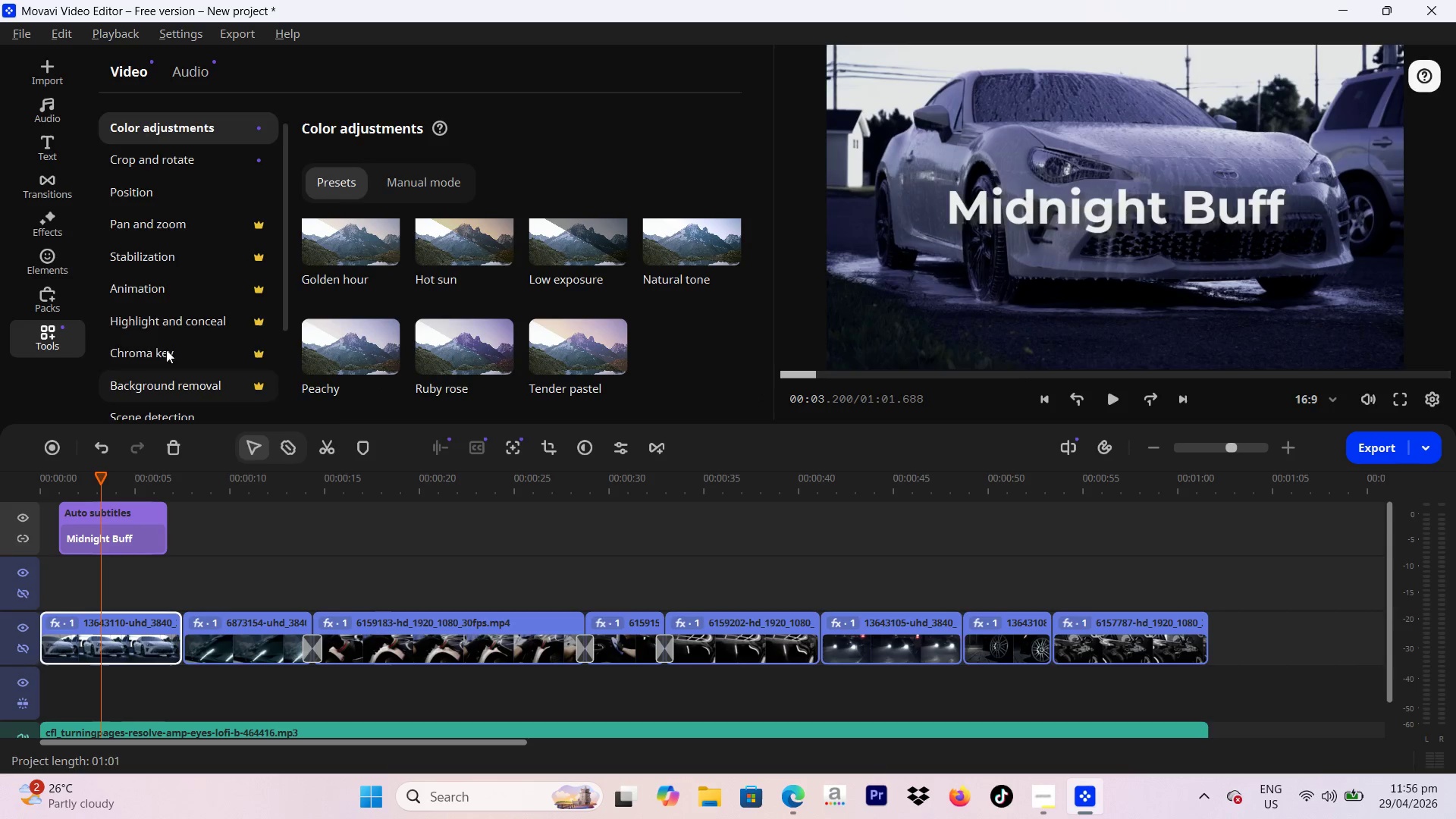 
scroll: coordinate [170, 340], scroll_direction: down, amount: 6.0
 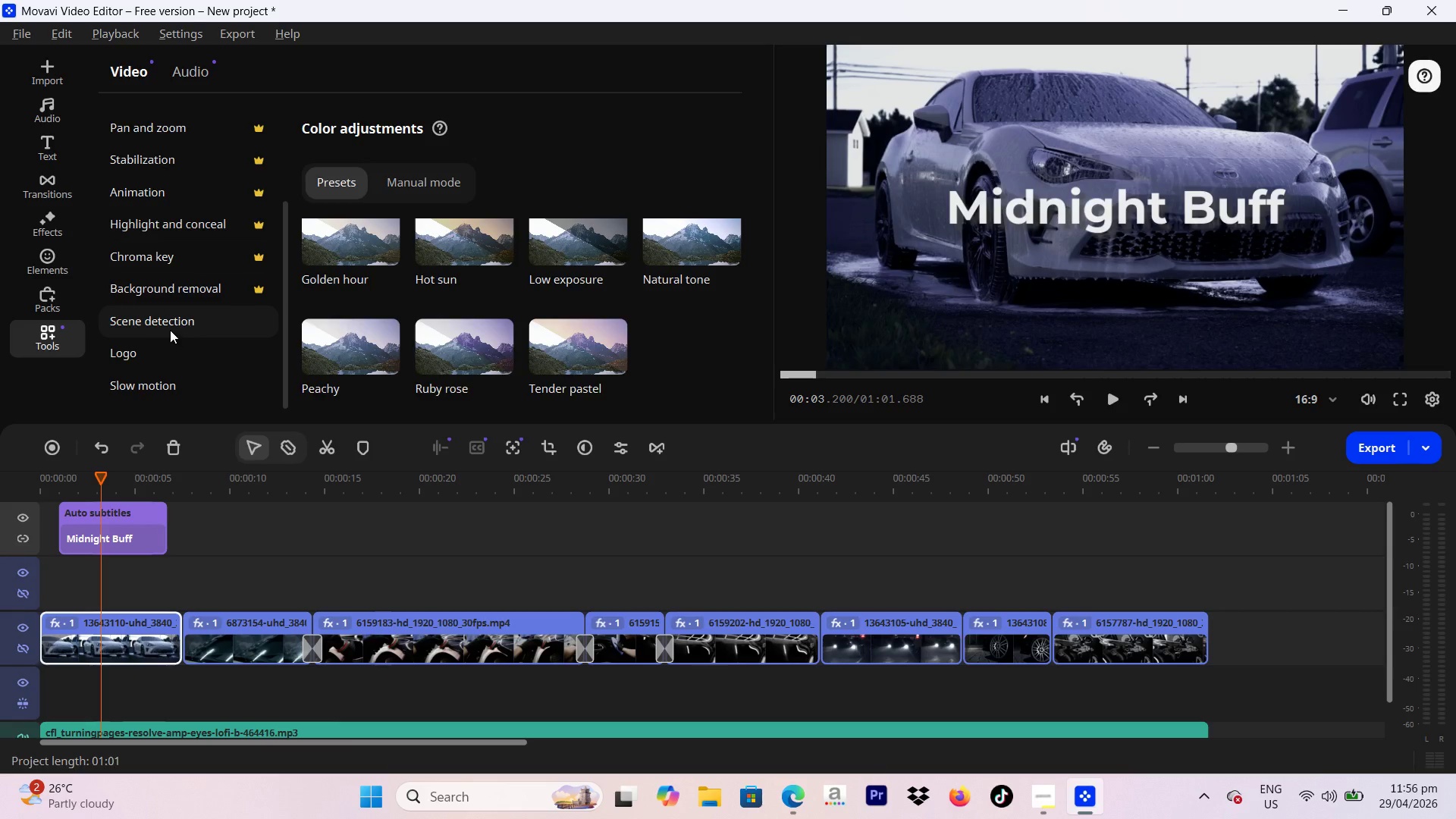 
left_click([170, 328])
 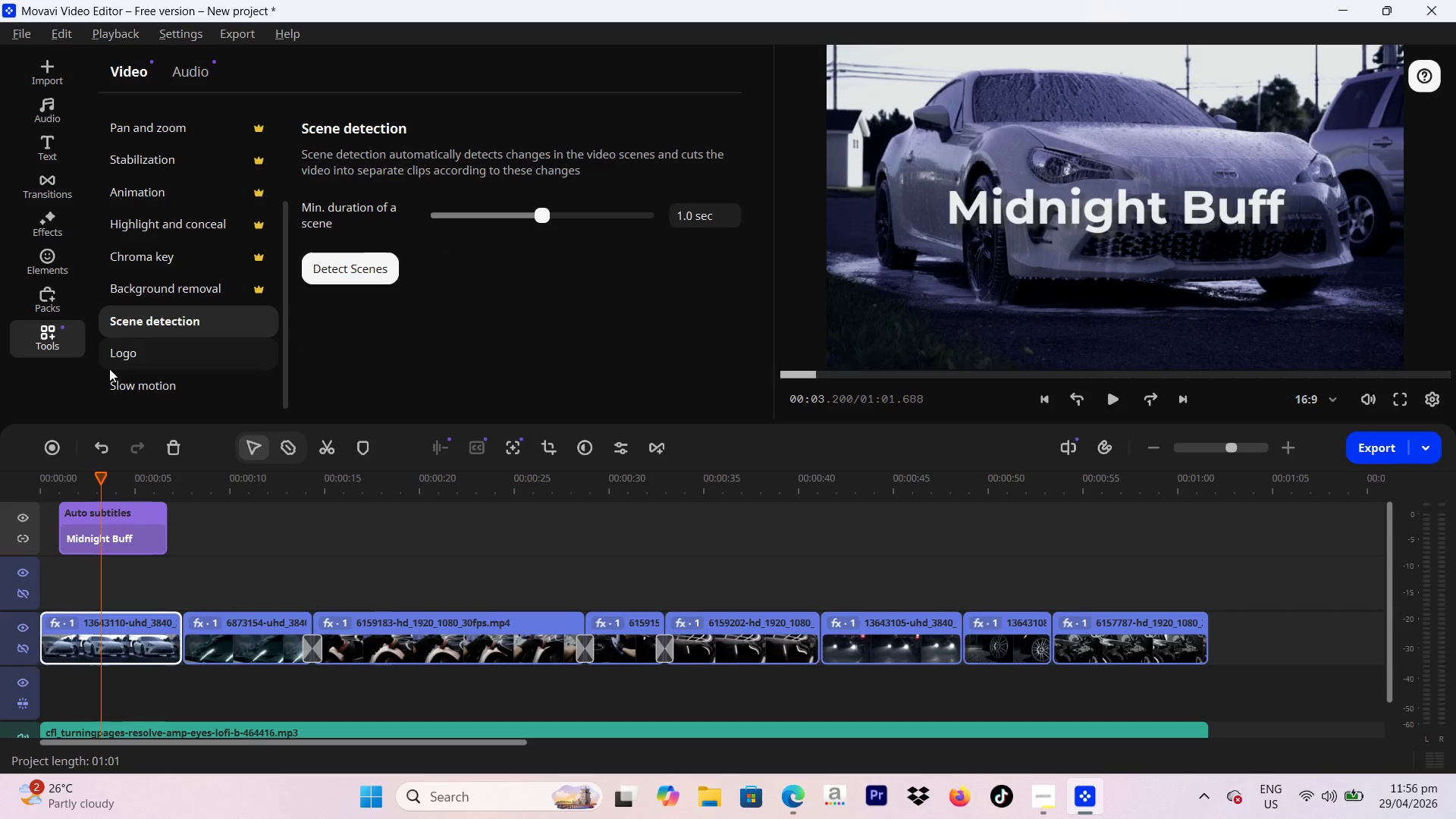 
left_click([127, 352])
 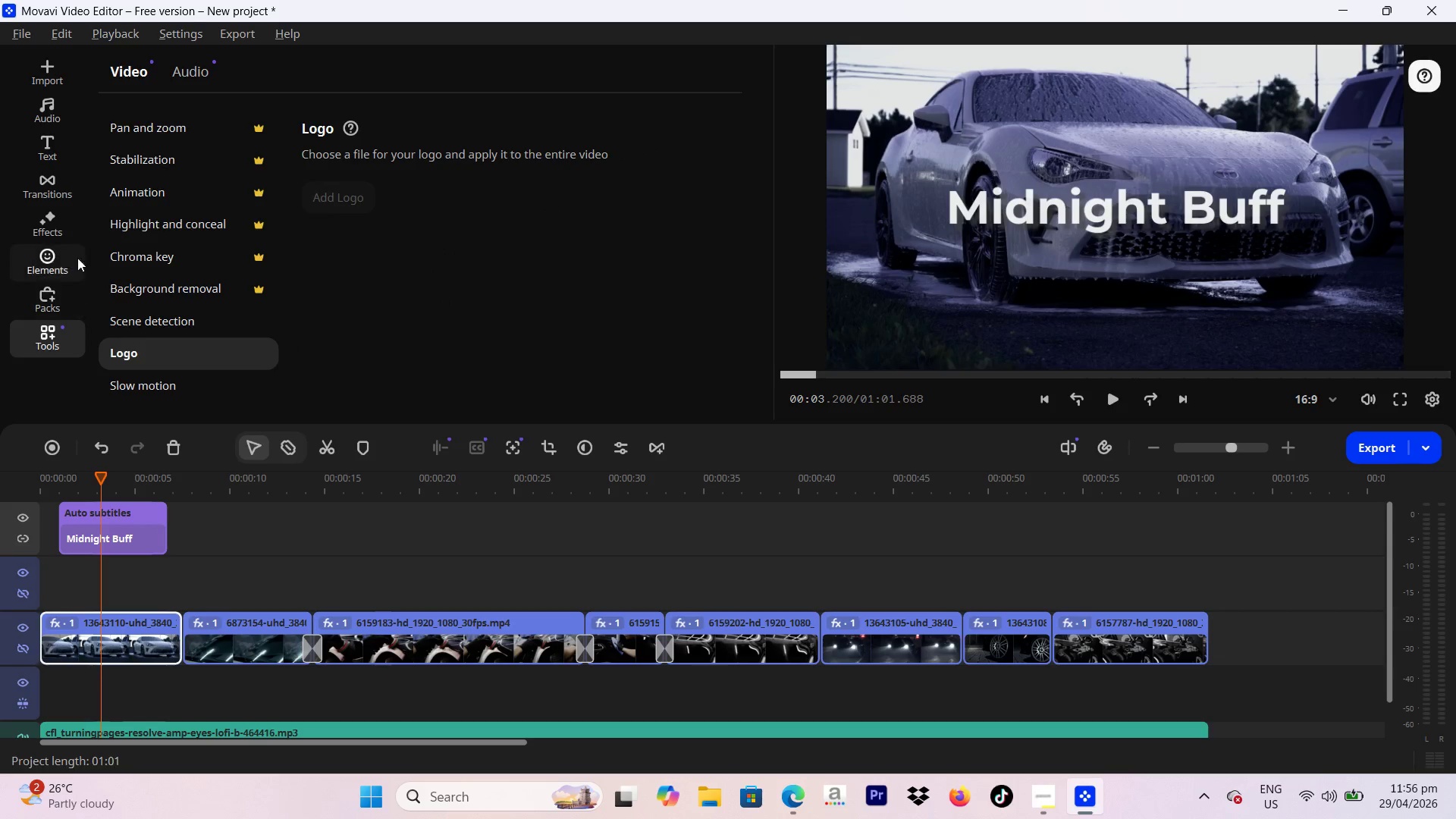 
left_click([66, 251])
 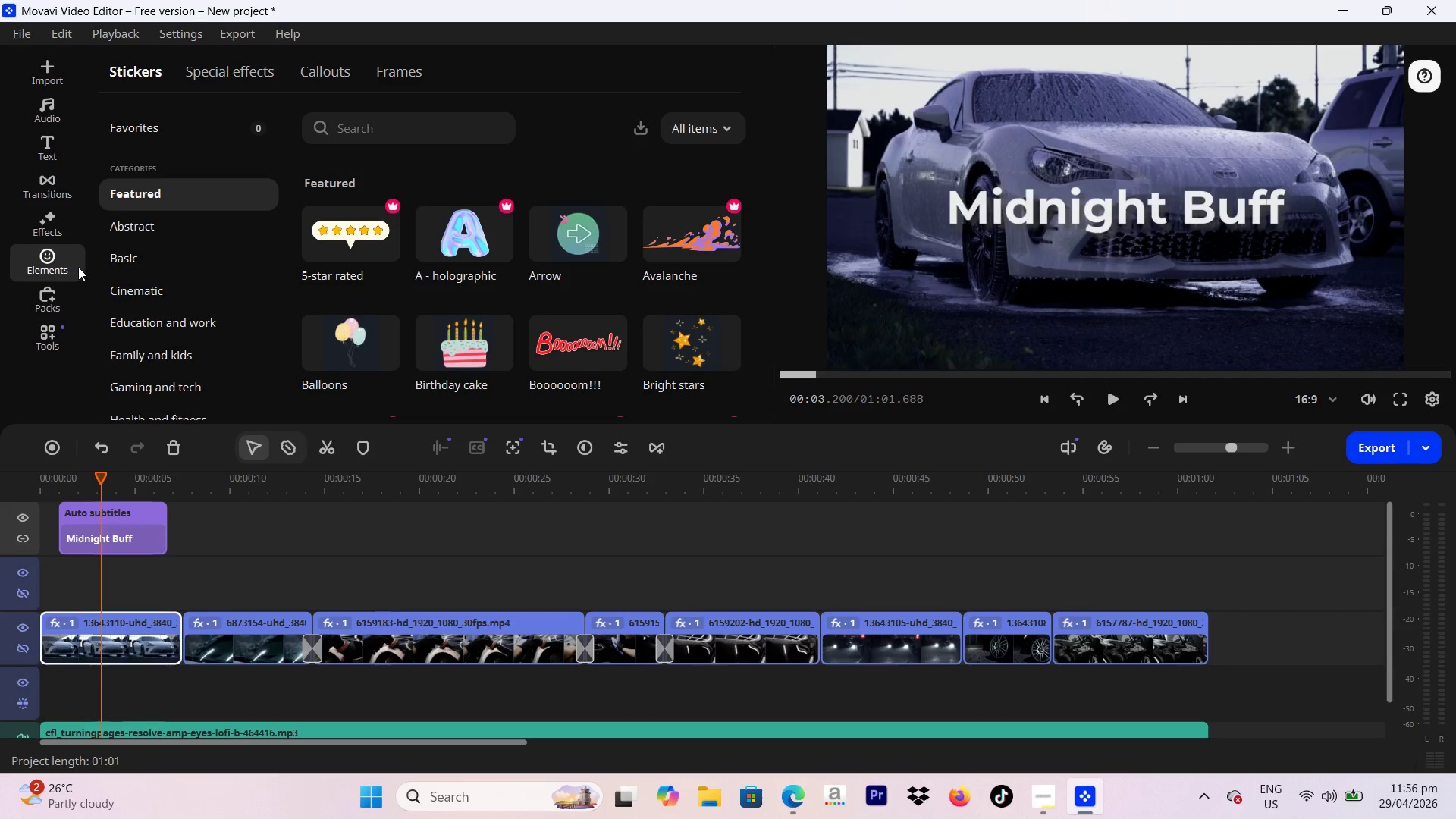 
left_click([67, 233])
 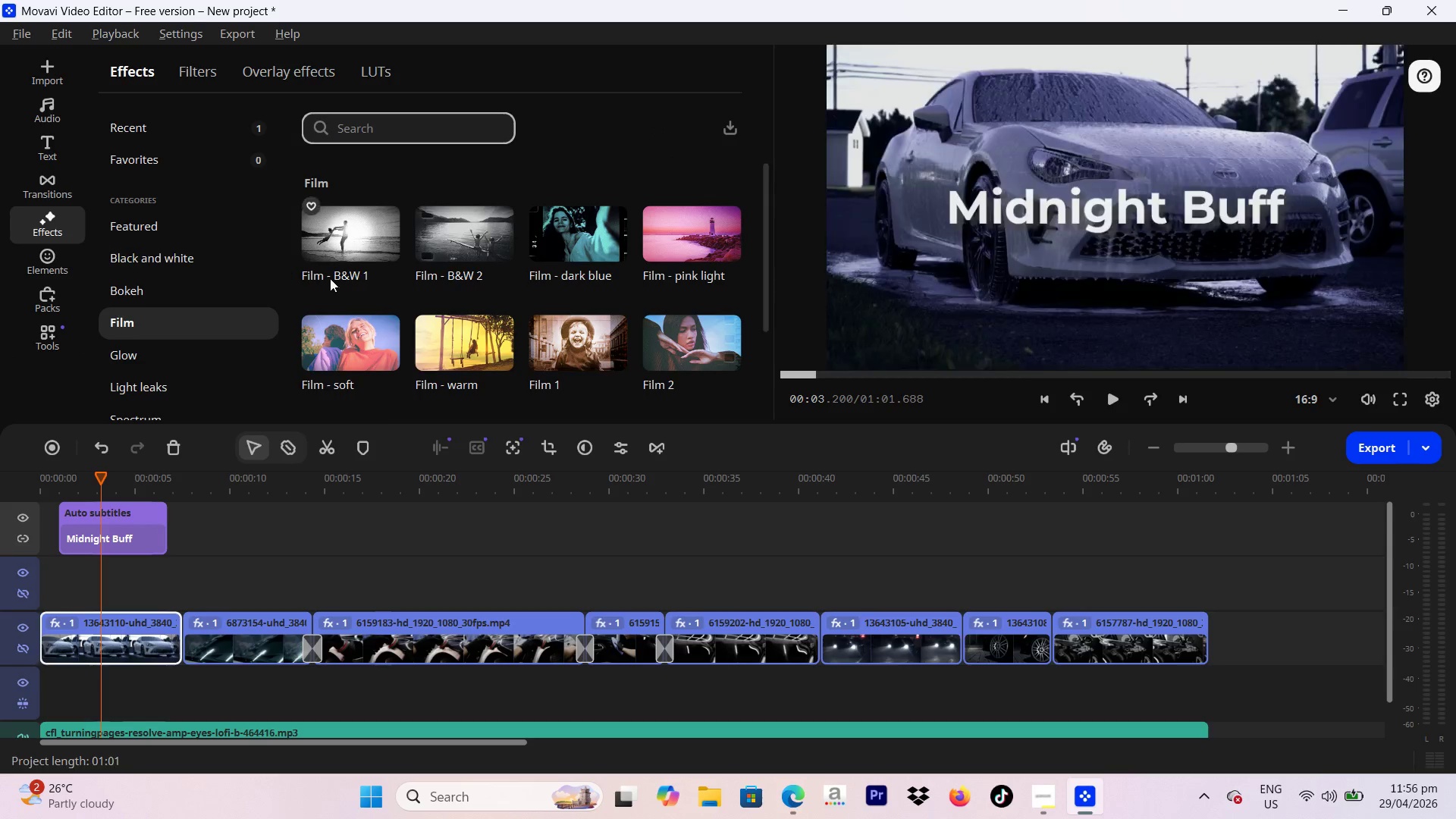 
scroll: coordinate [458, 281], scroll_direction: down, amount: 2.0
 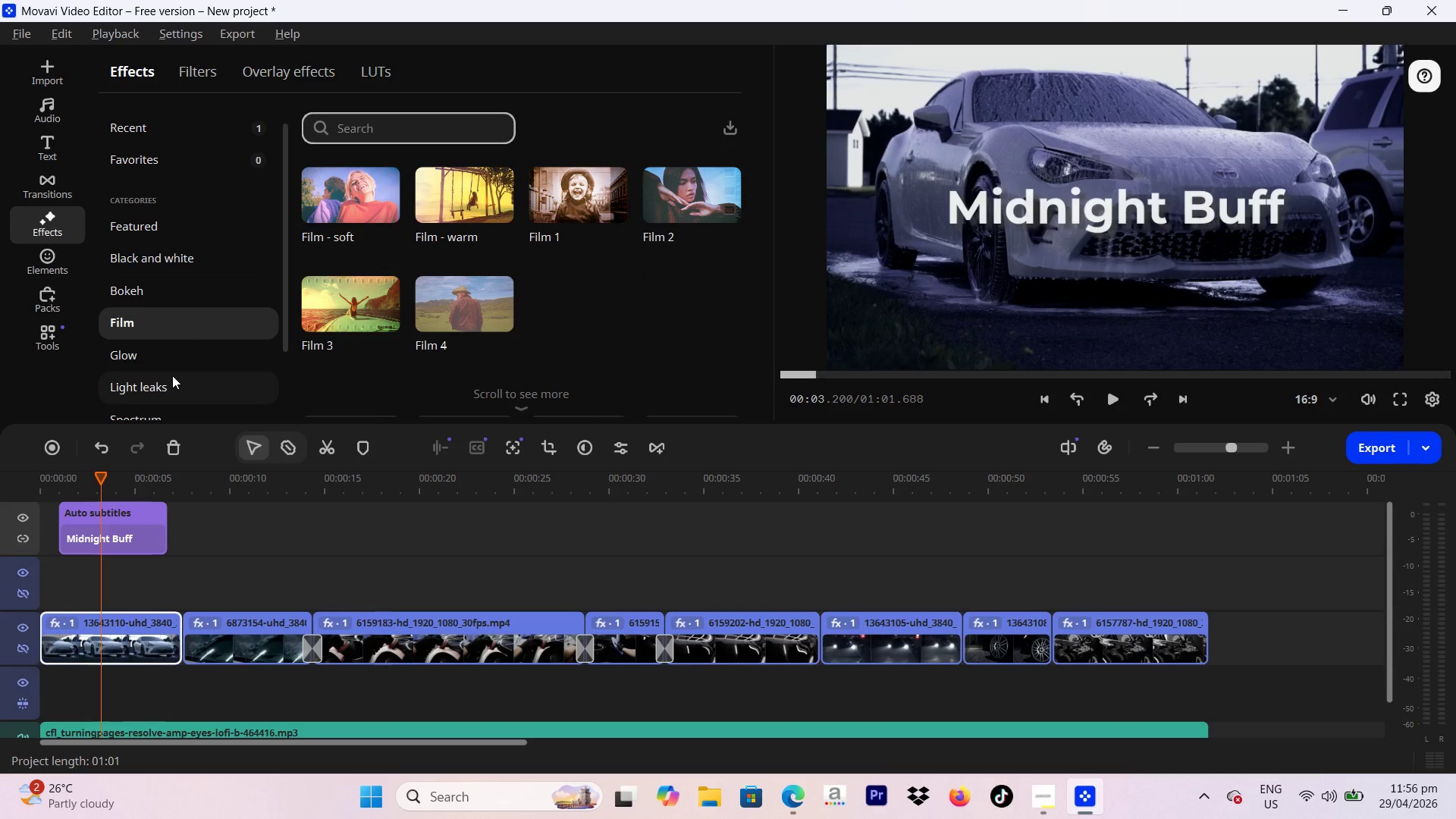 
left_click([172, 364])
 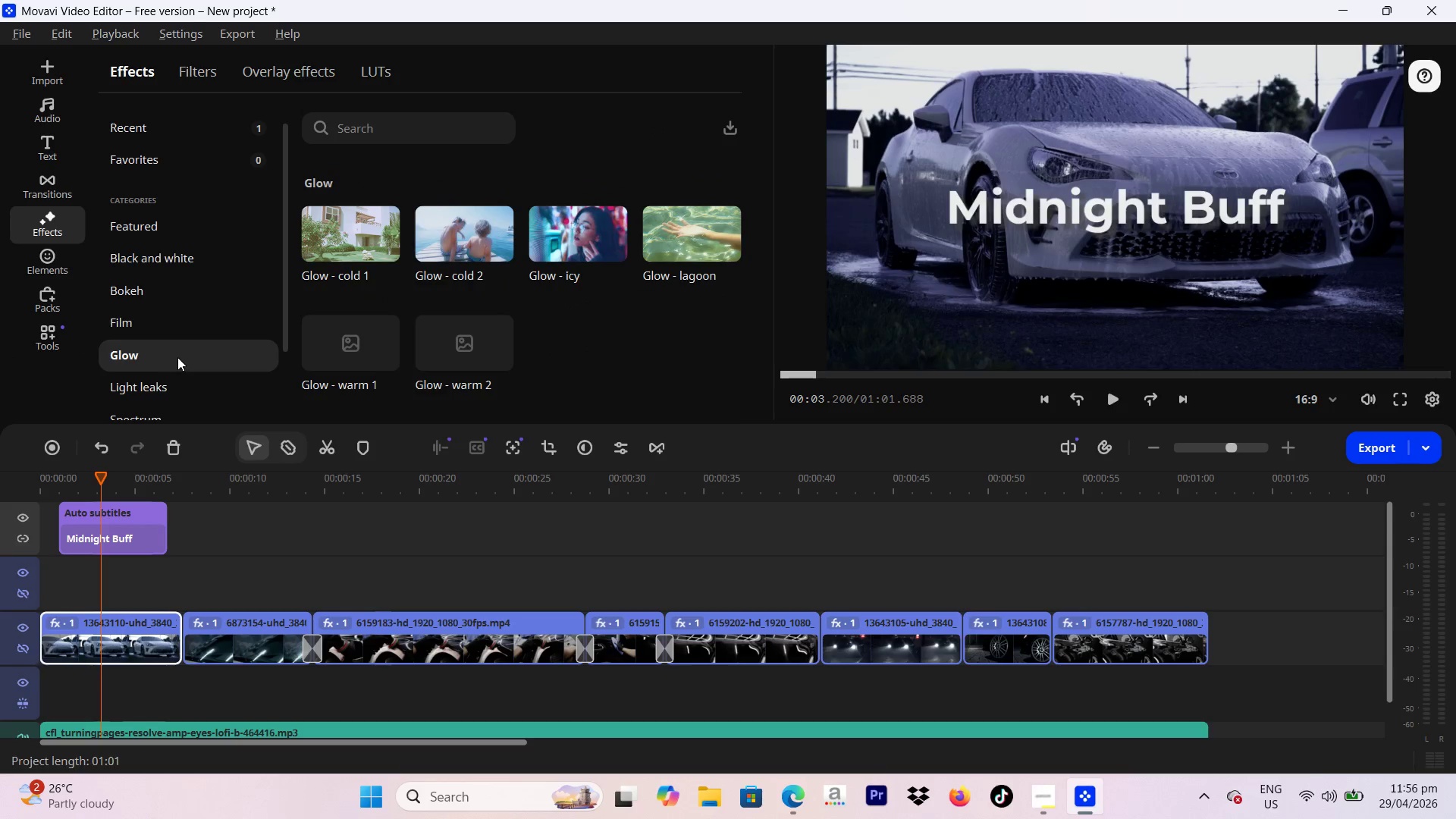 
scroll: coordinate [177, 357], scroll_direction: down, amount: 2.0
 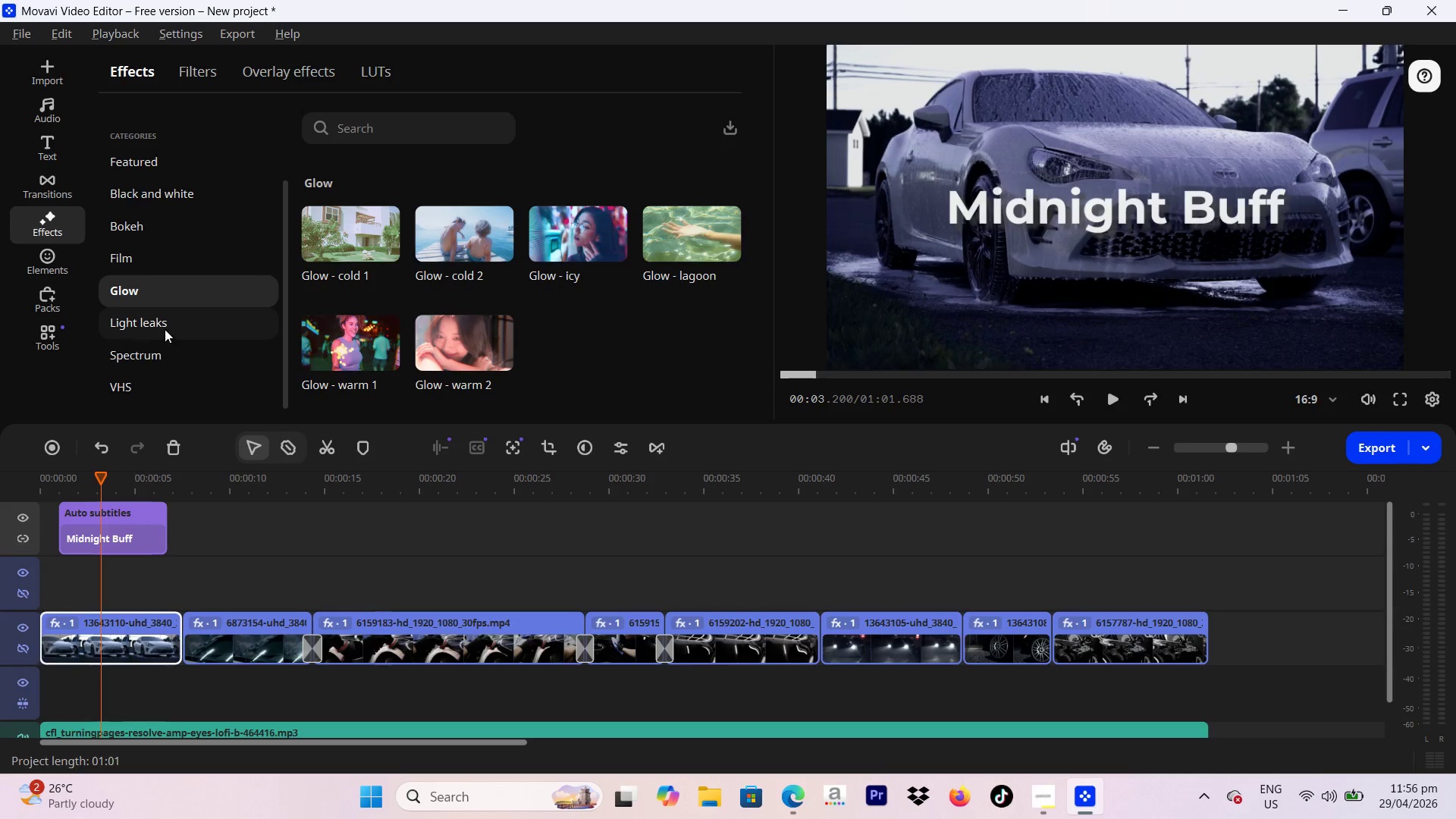 
left_click([164, 326])
 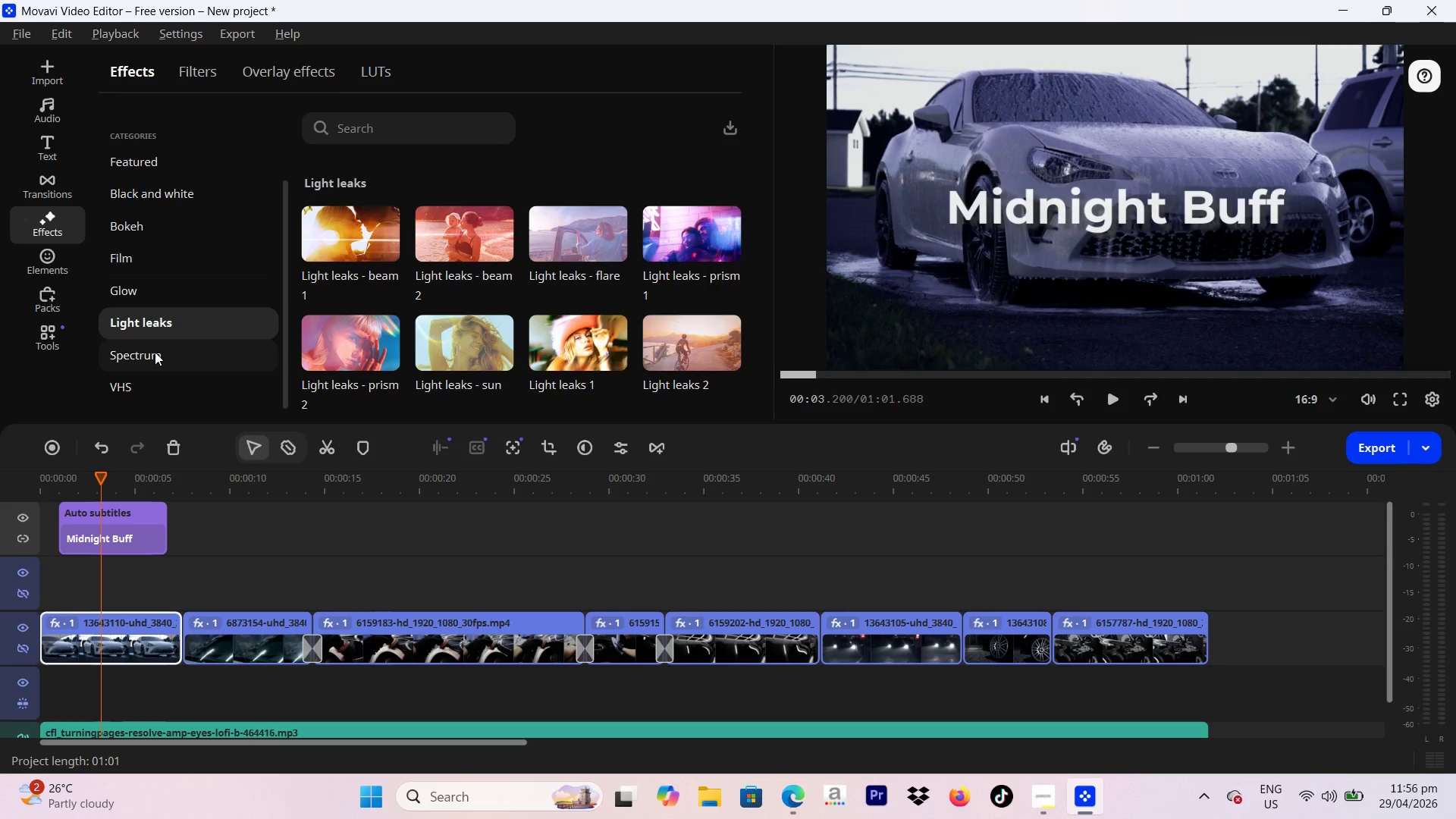 
scroll: coordinate [620, 314], scroll_direction: down, amount: 4.0
 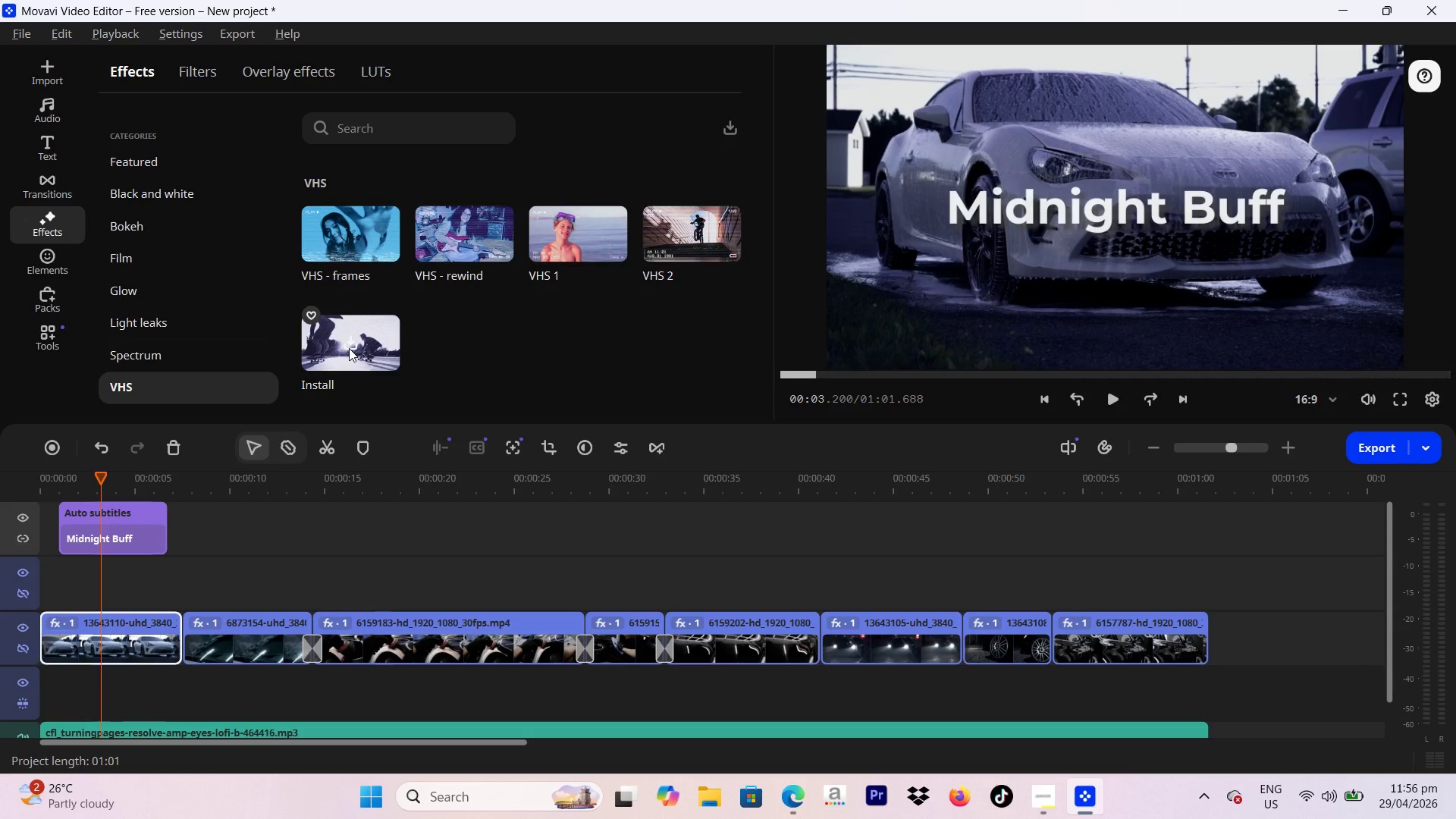 
scroll: coordinate [418, 325], scroll_direction: up, amount: 3.0
 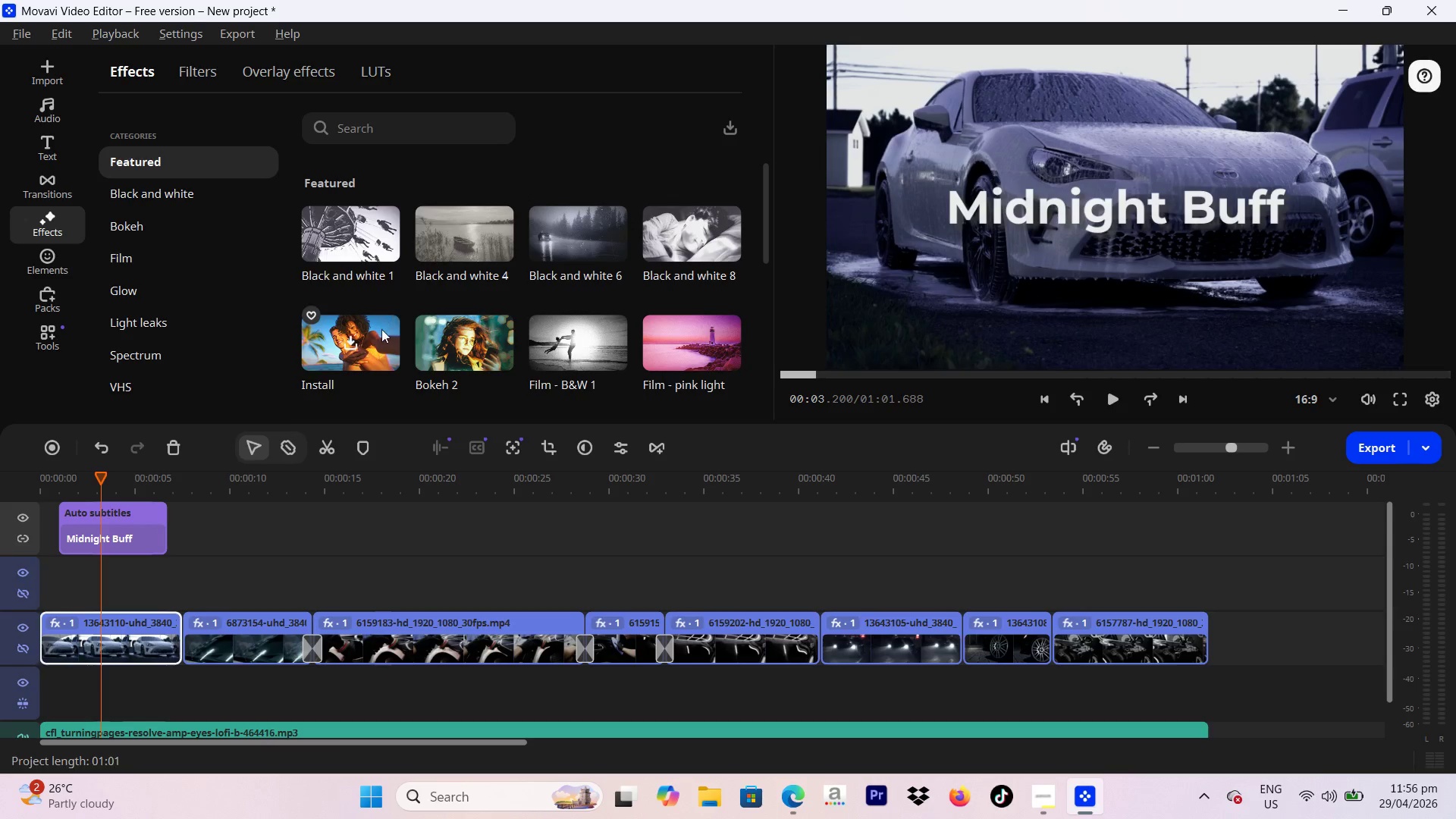 
scroll: coordinate [676, 296], scroll_direction: down, amount: 3.0
 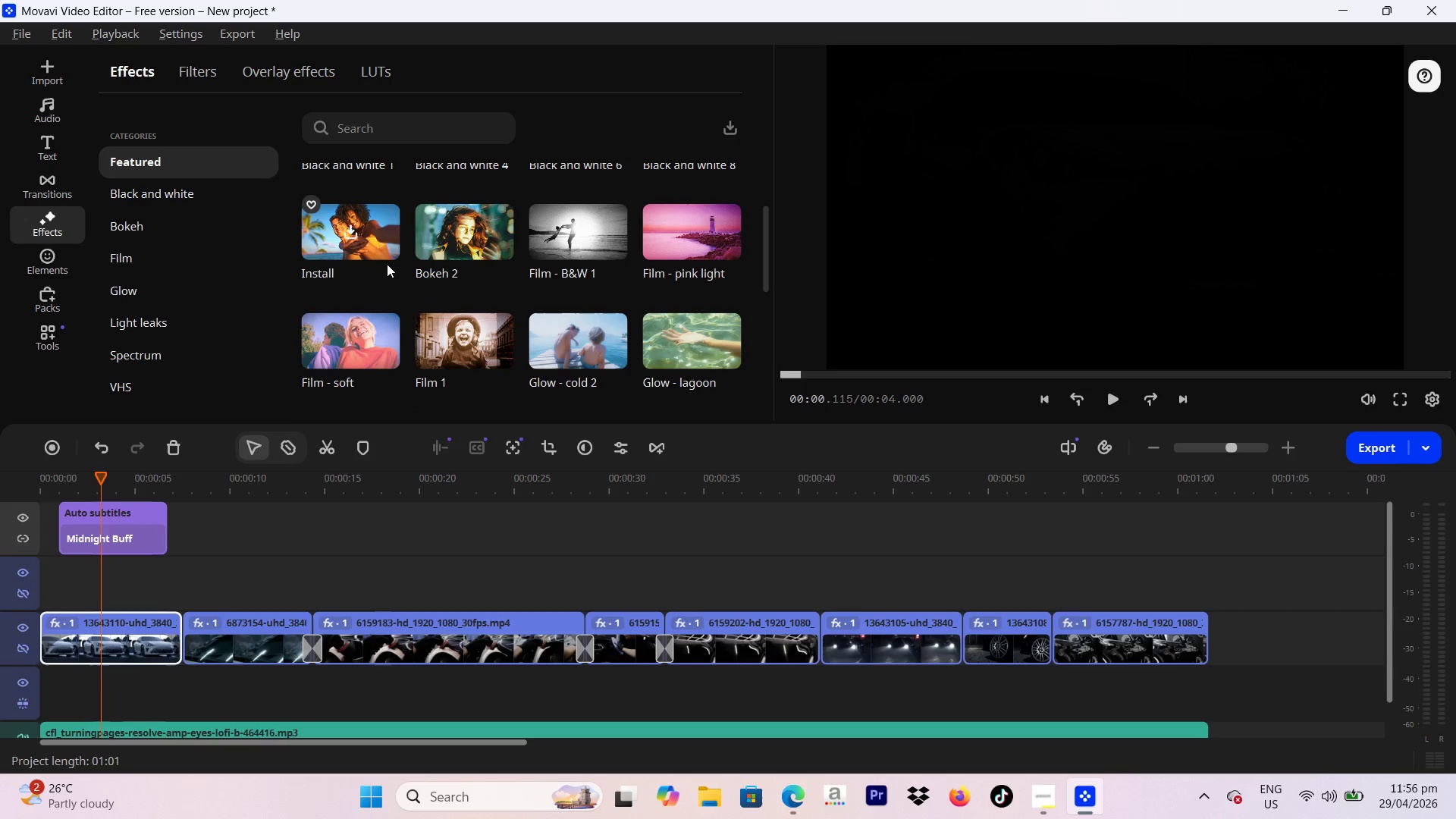 
left_click([349, 223])
 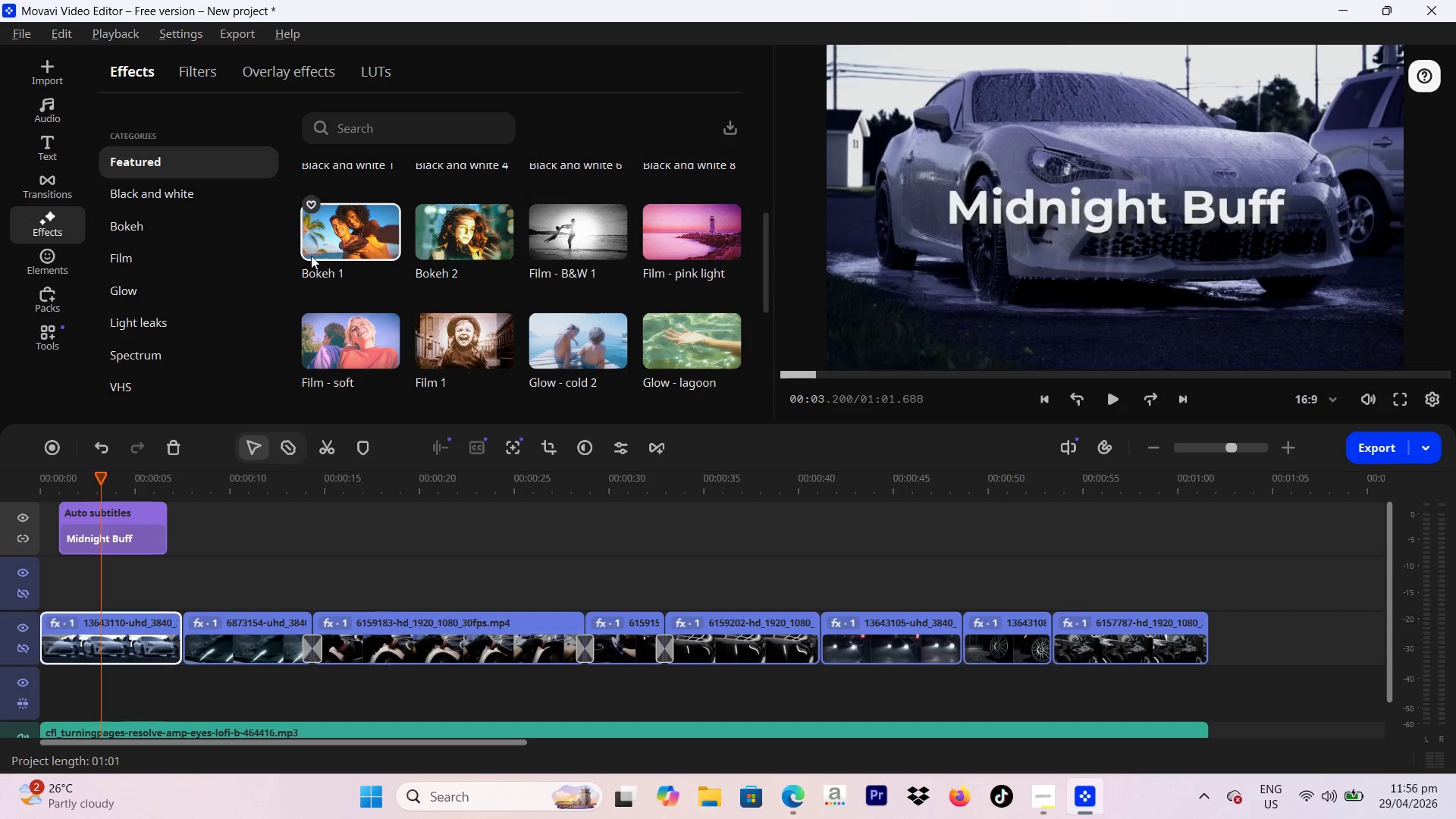 
left_click_drag(start_coordinate=[362, 230], to_coordinate=[124, 623])
 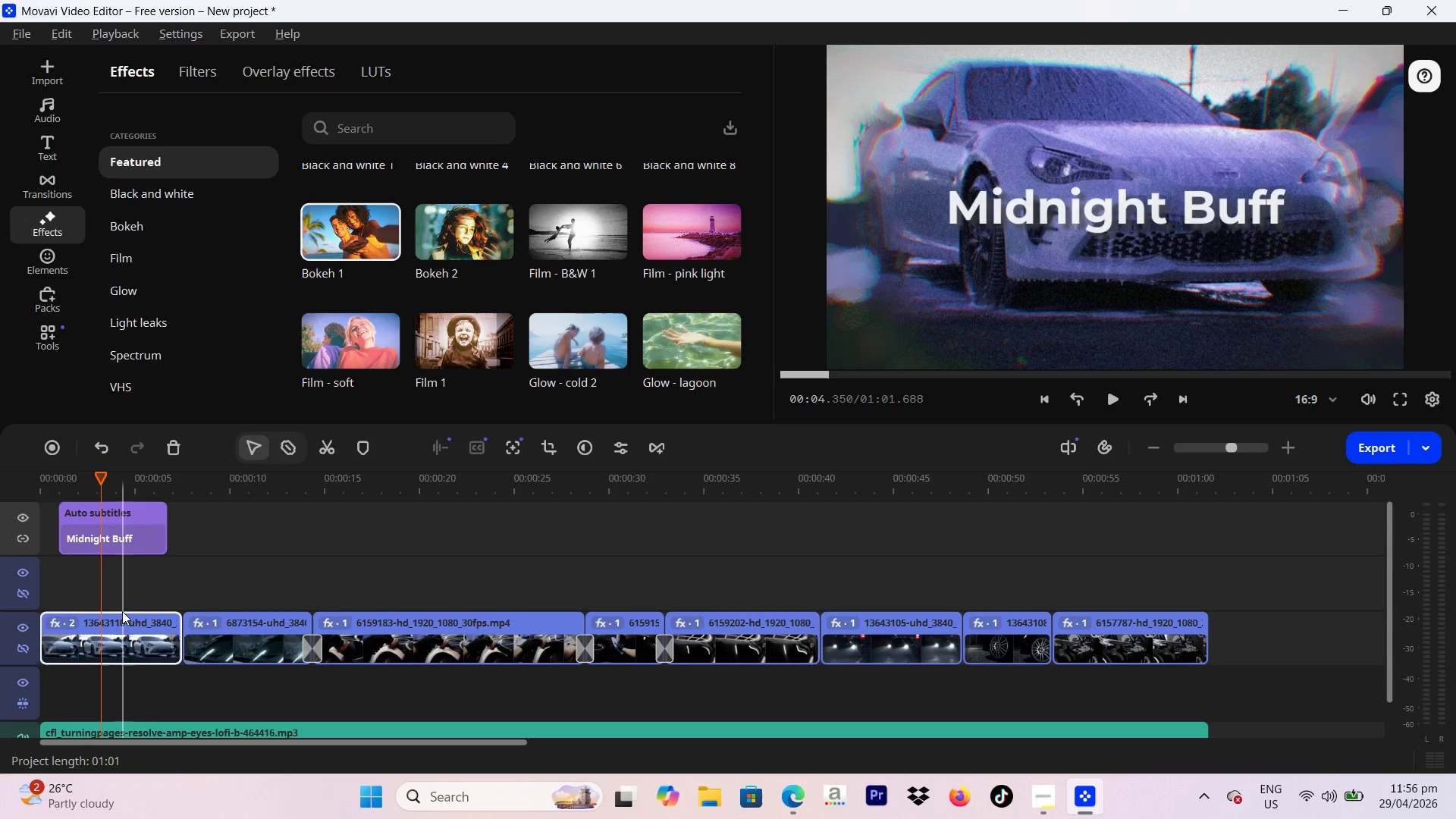 
key(Control+Z)
 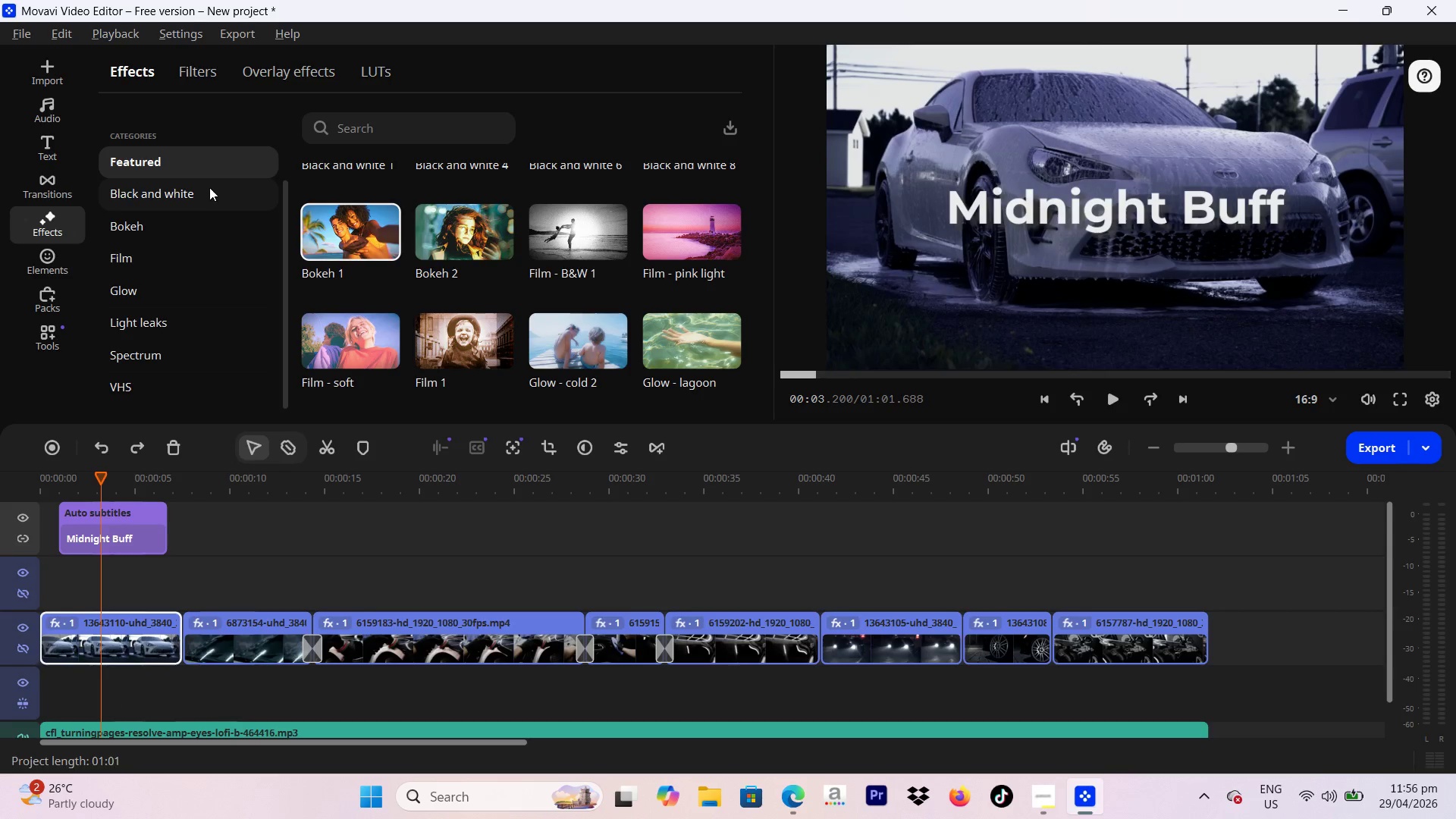 
left_click([162, 275])
 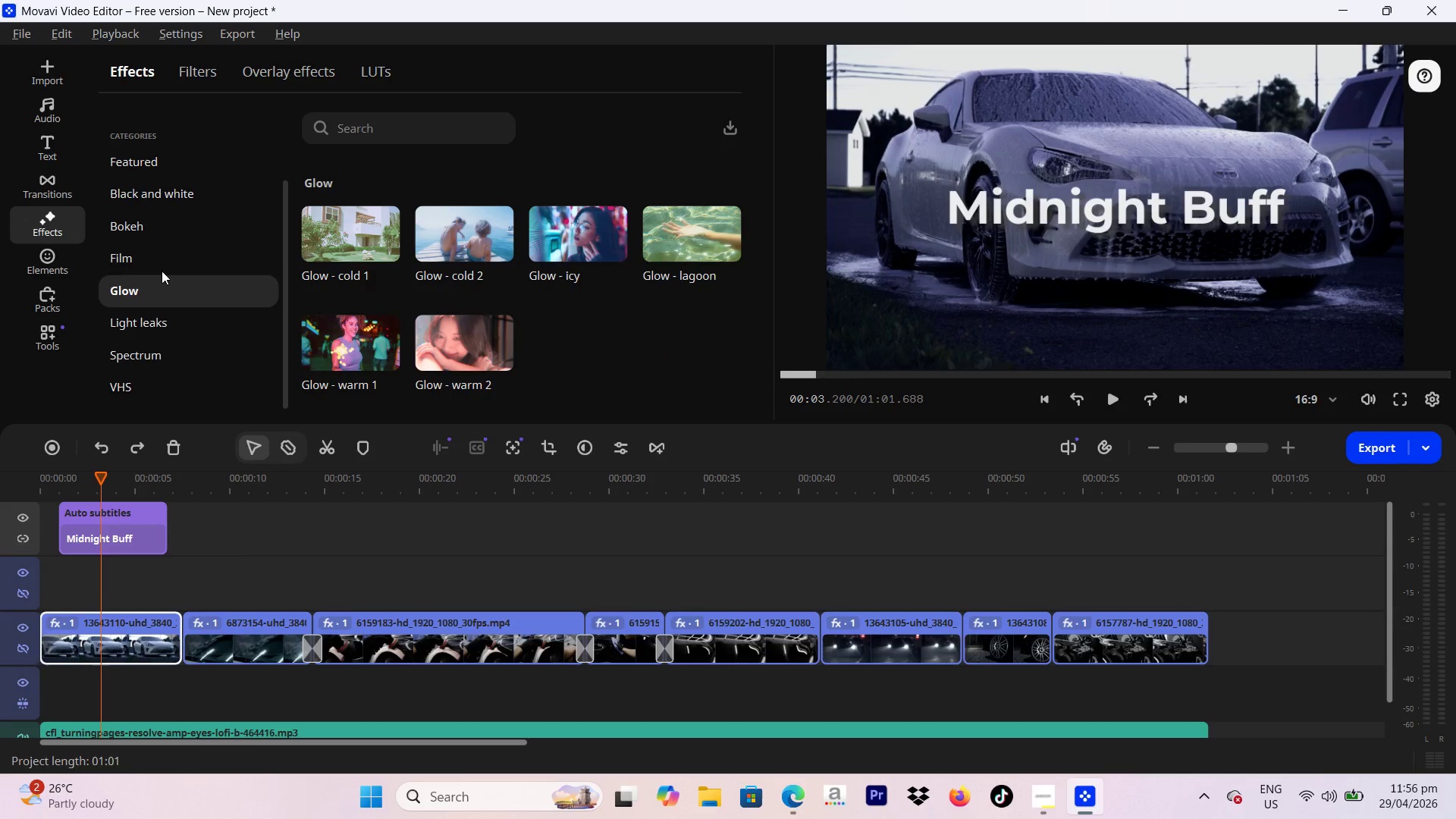 
left_click([163, 253])
 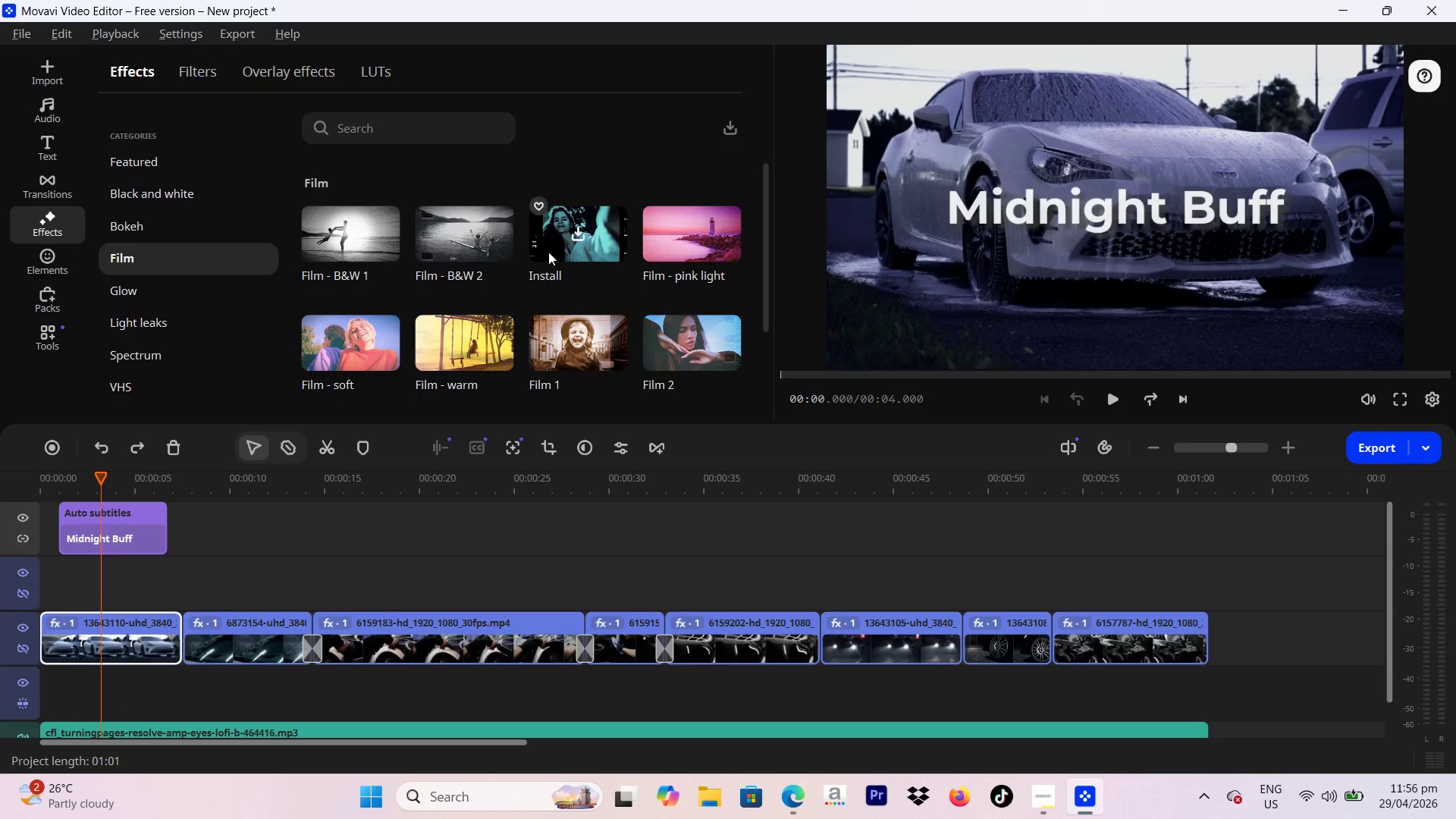 
scroll: coordinate [387, 275], scroll_direction: down, amount: 4.0
 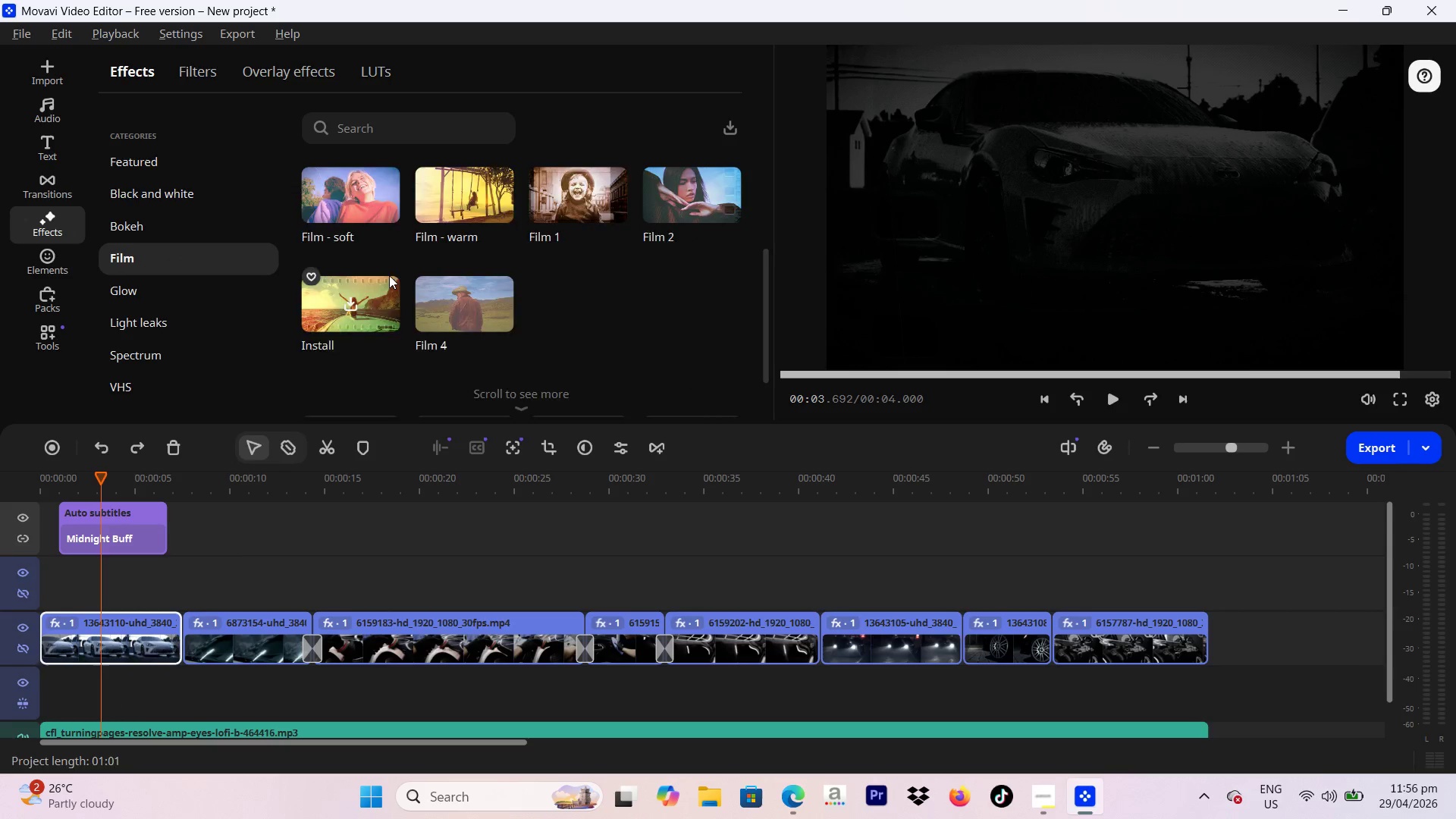 
scroll: coordinate [389, 275], scroll_direction: up, amount: 1.0
 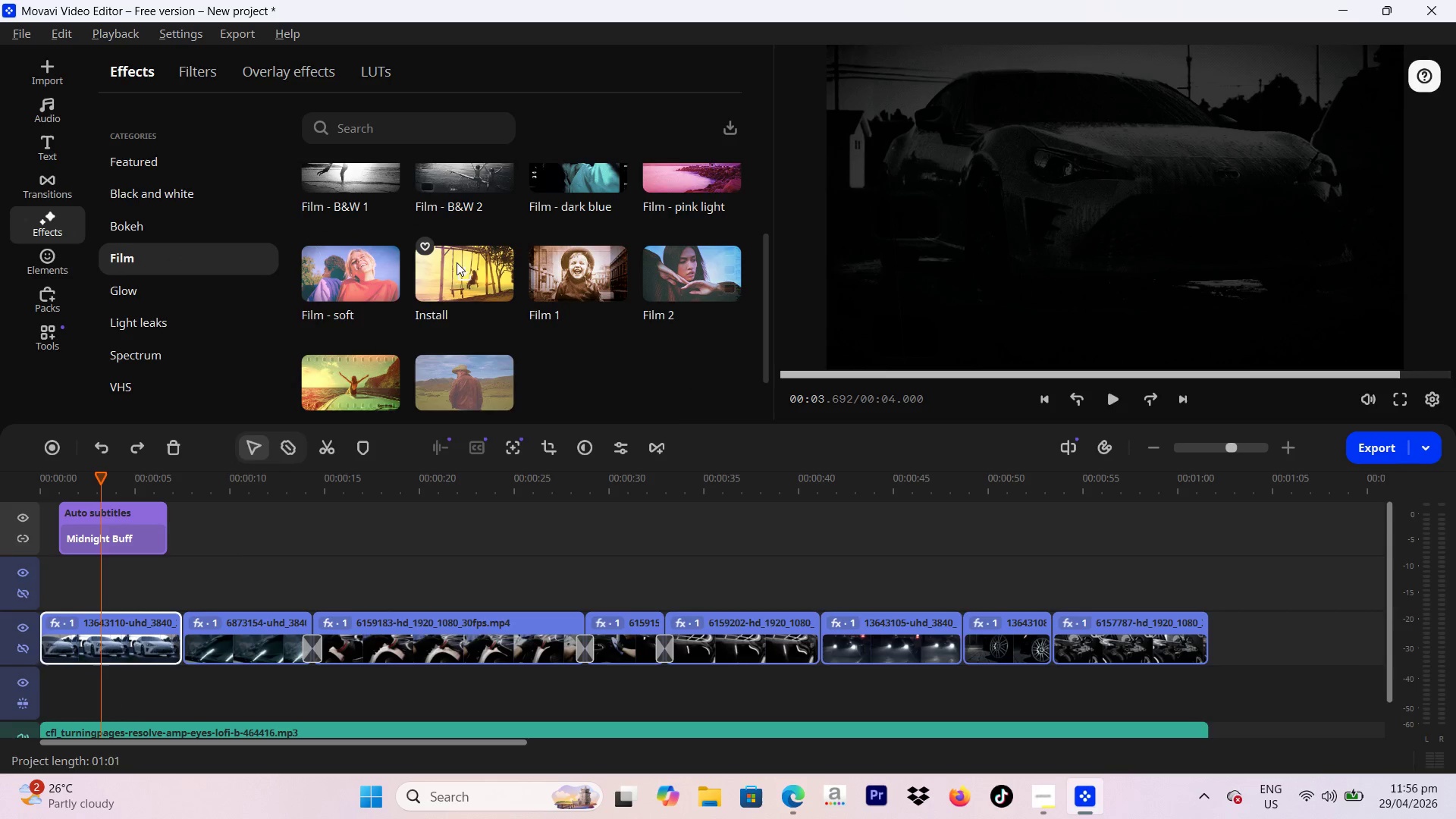 
left_click([463, 268])
 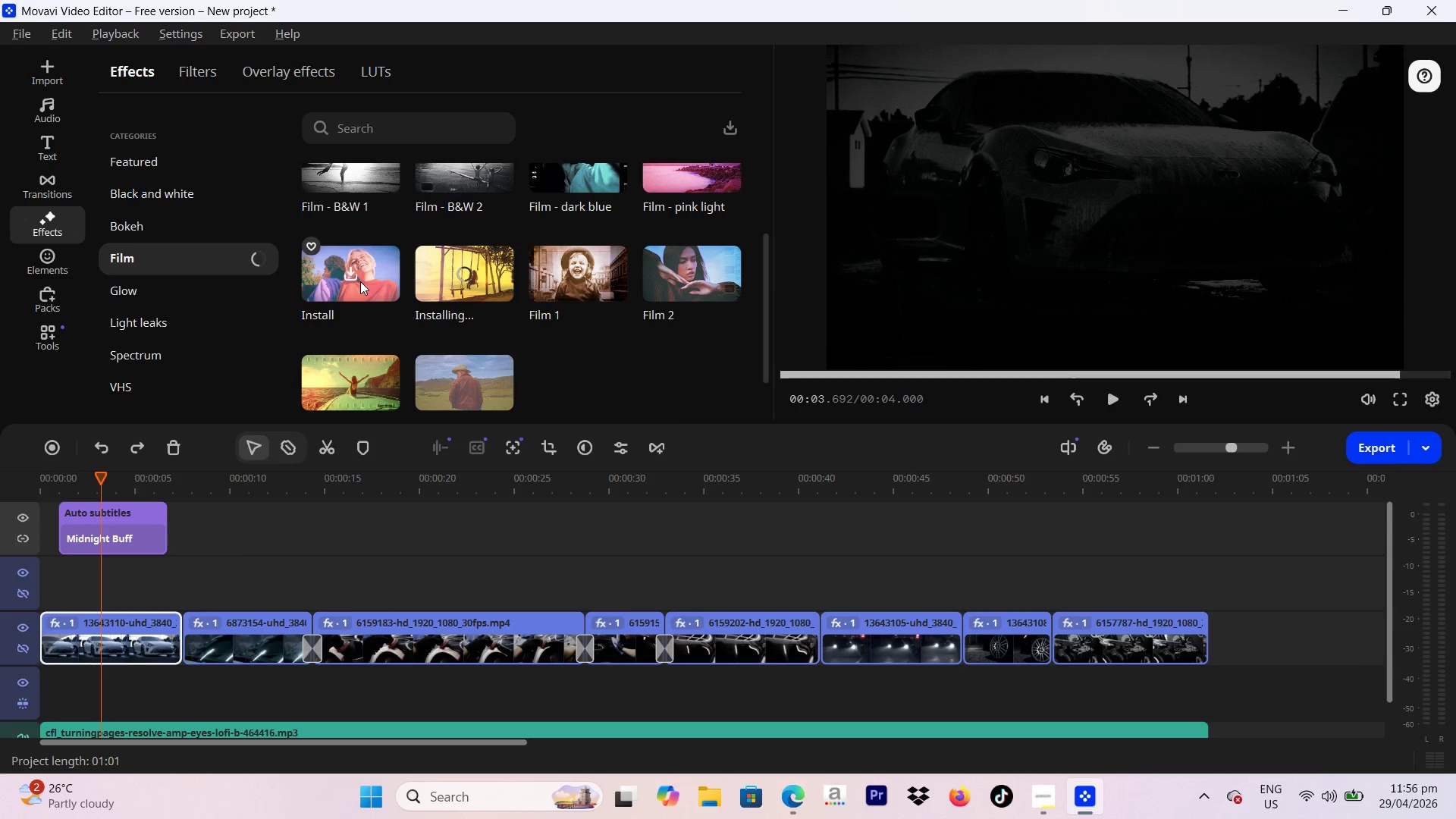 
left_click([360, 281])
 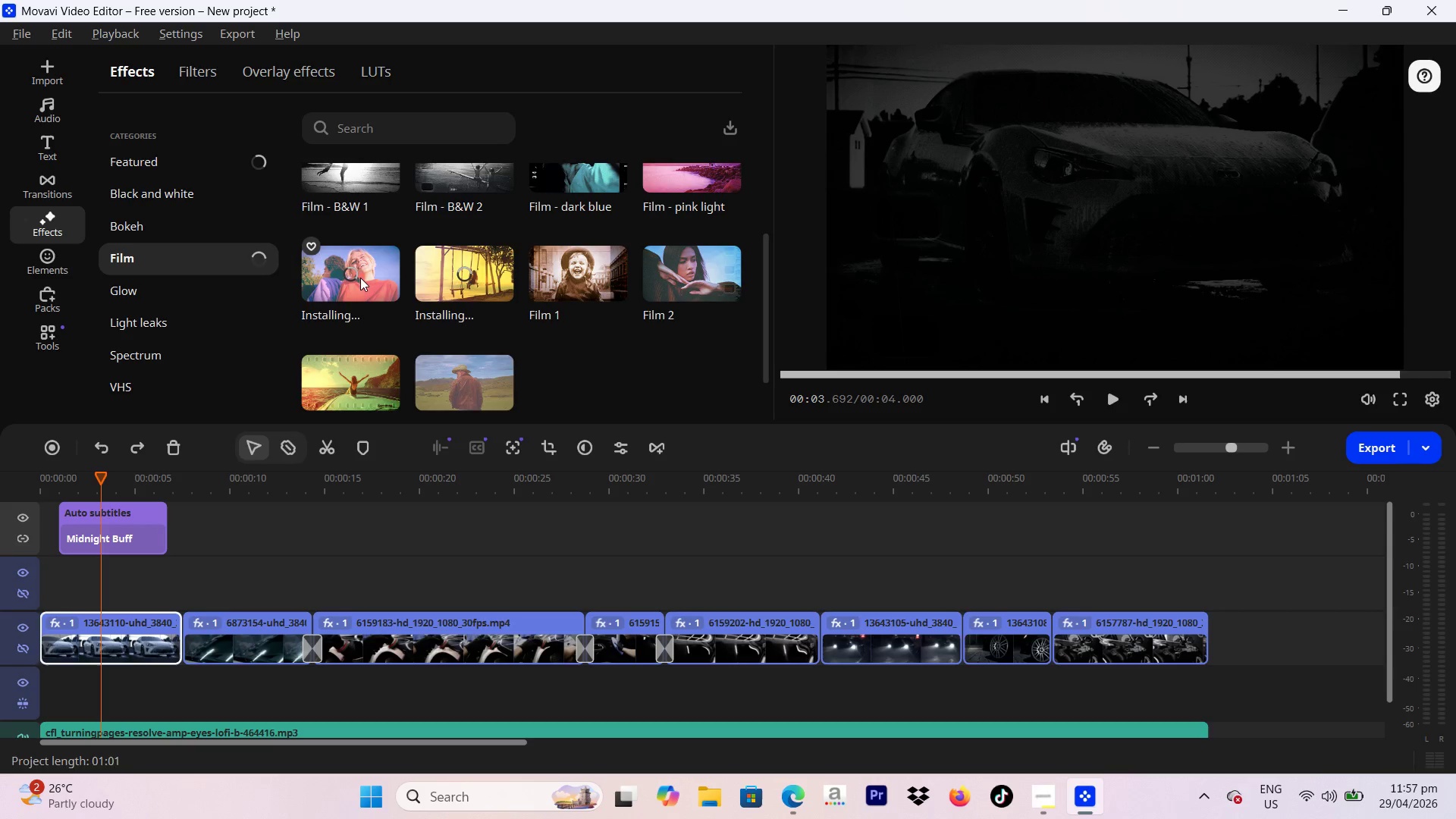 
wait(8.3)
 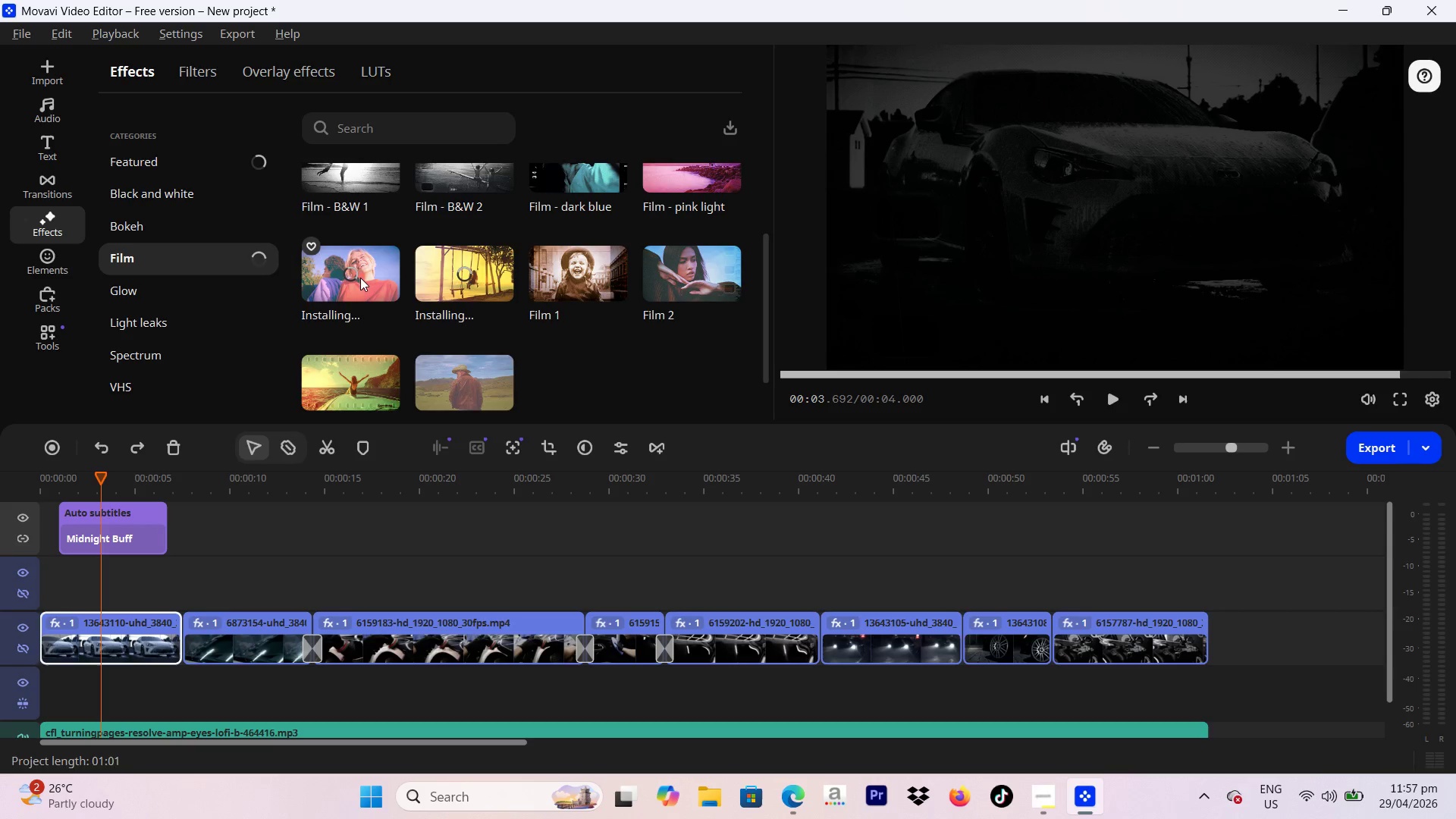 
left_click([352, 265])
 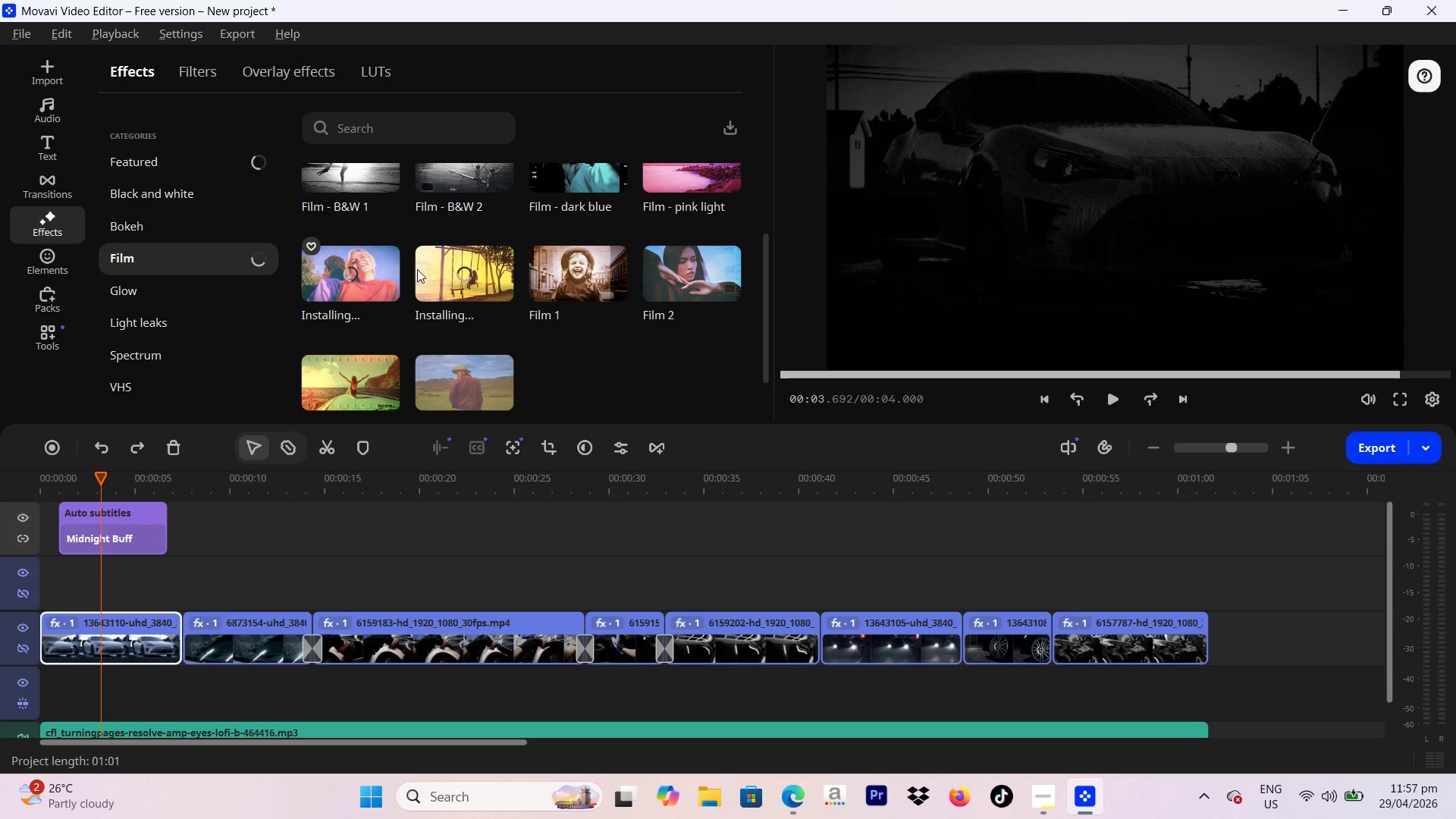 
scroll: coordinate [591, 275], scroll_direction: up, amount: 3.0
 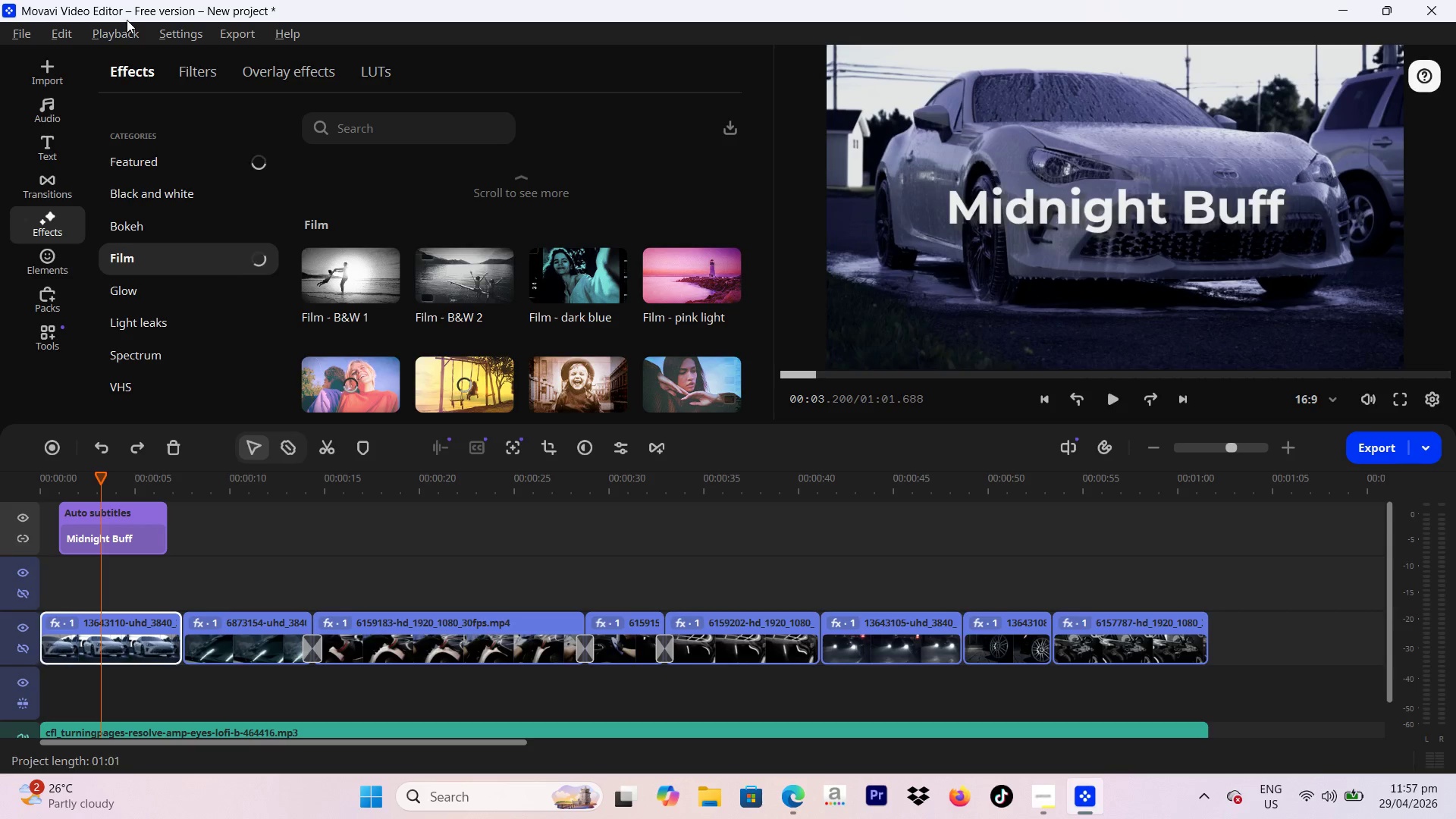 
left_click([53, 83])
 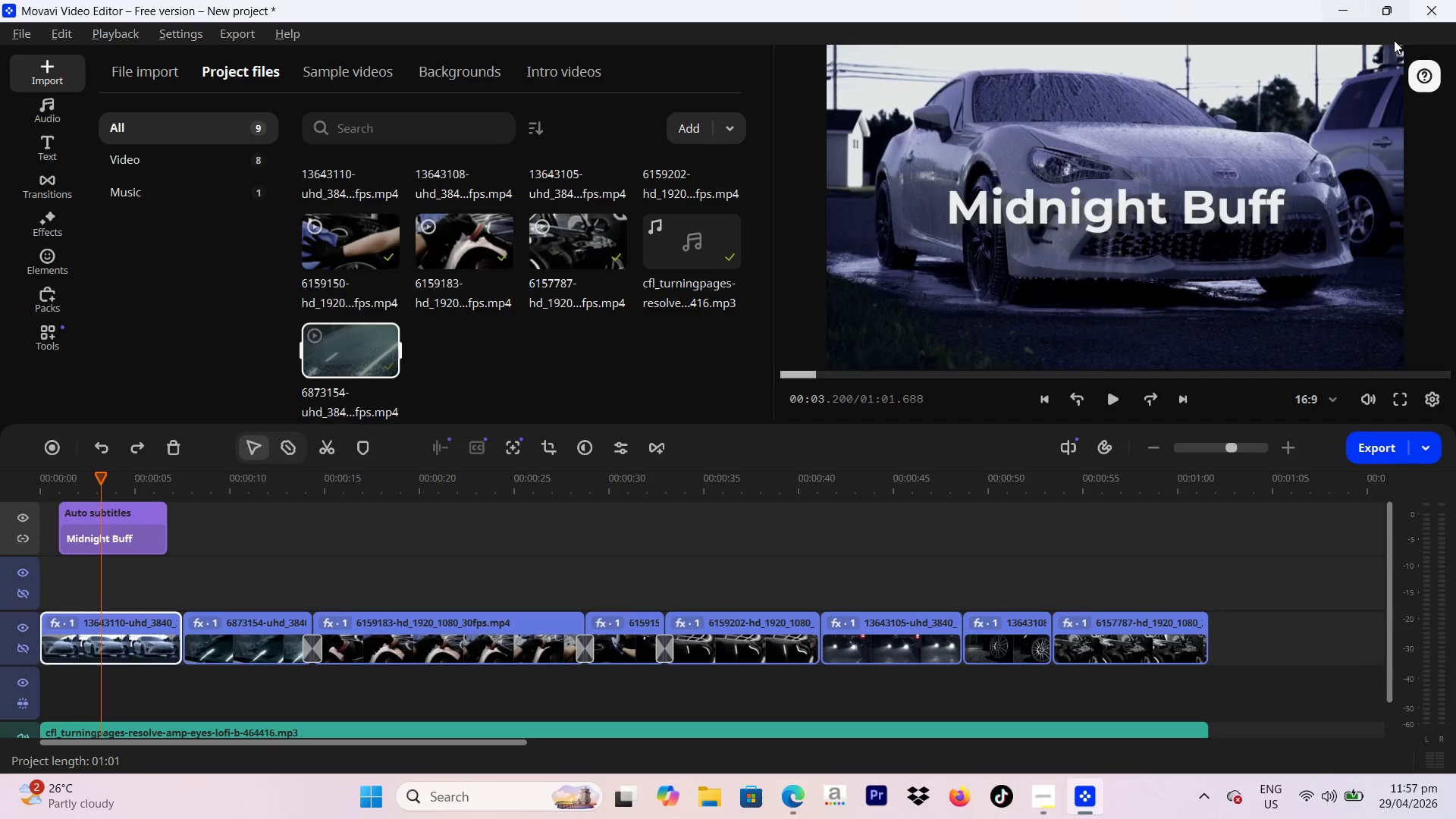 
mouse_move([1351, 418])
 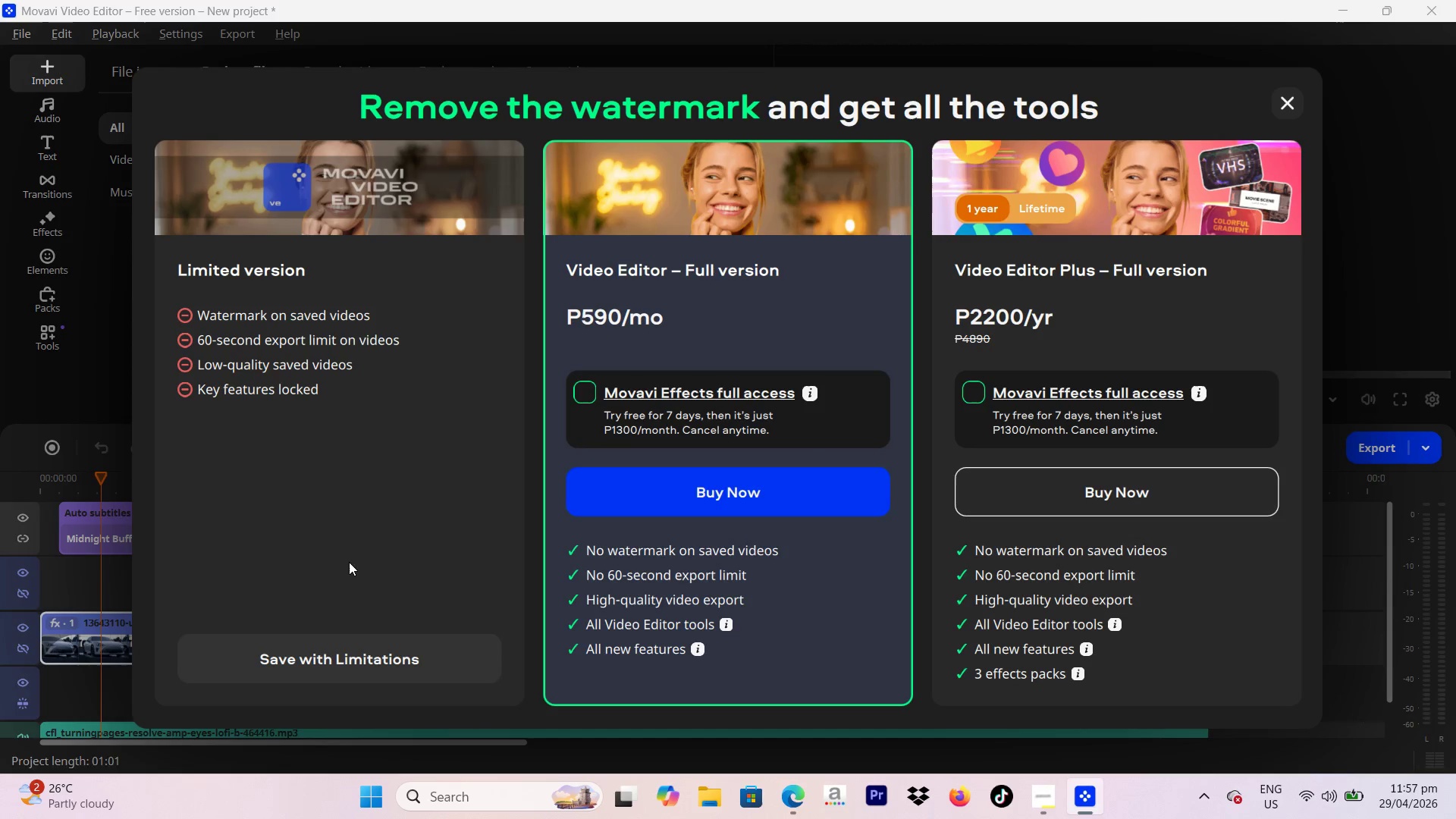 
left_click([365, 654])
 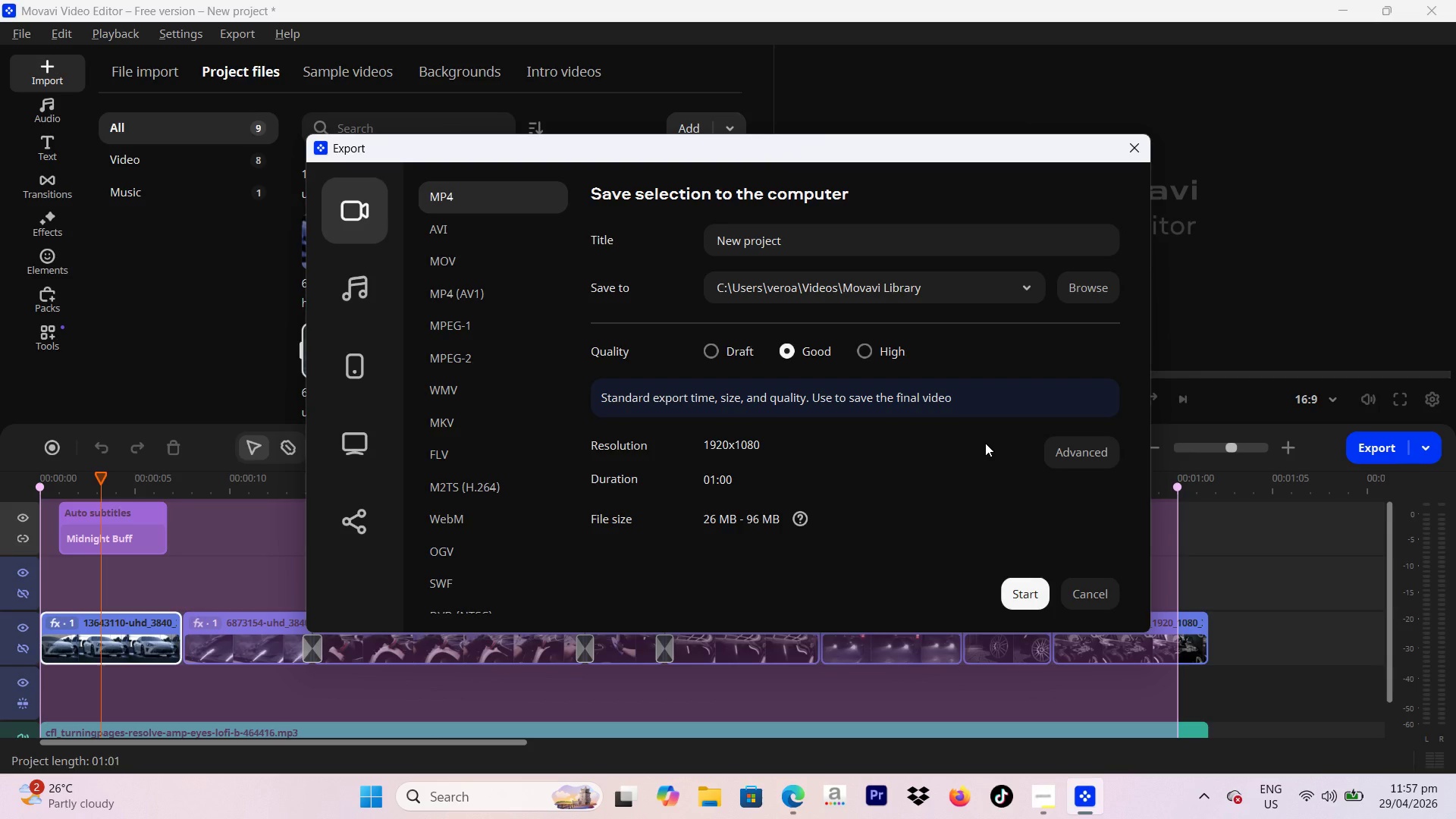 
wait(12.0)
 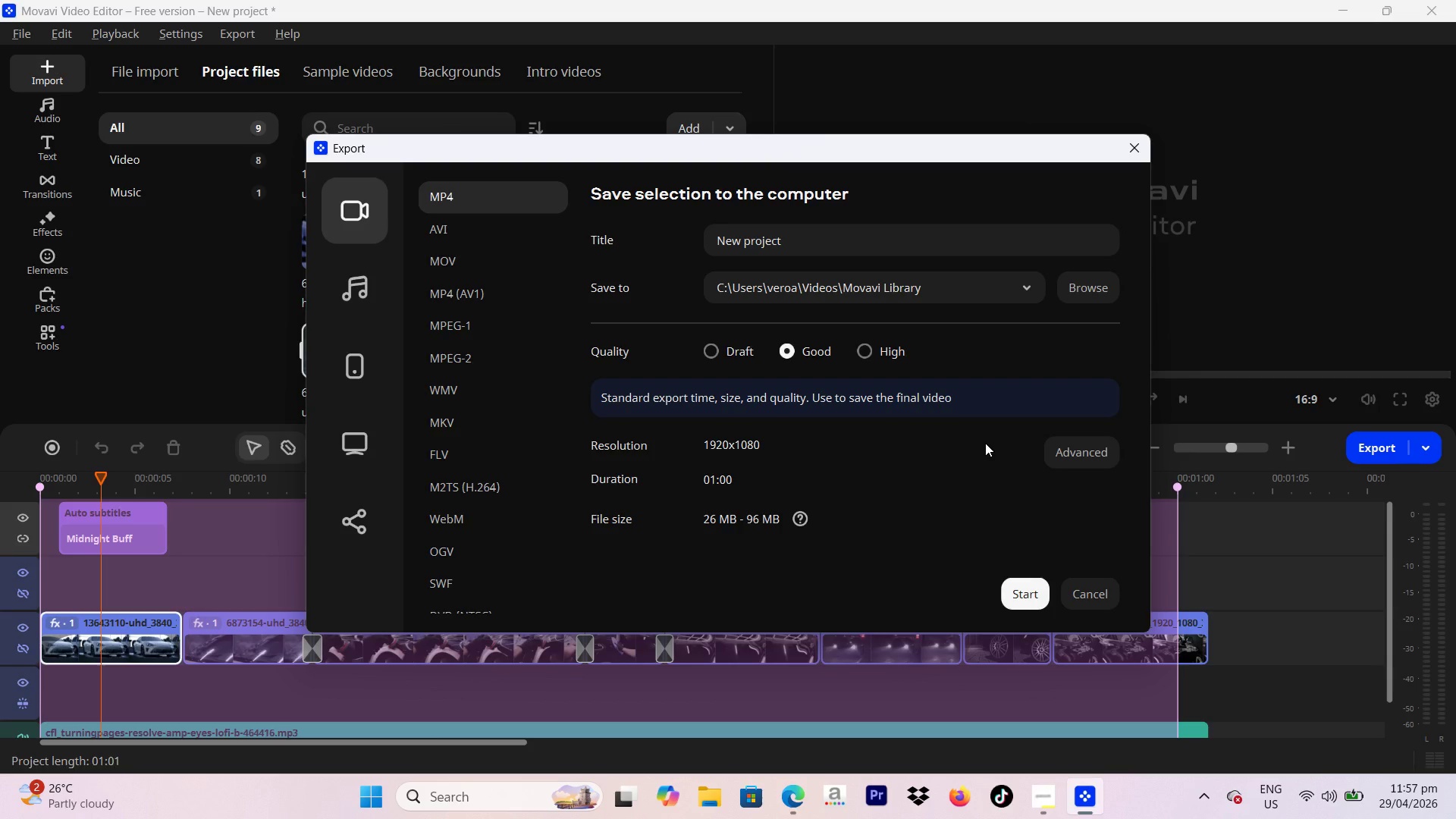 
left_click([1092, 447])
 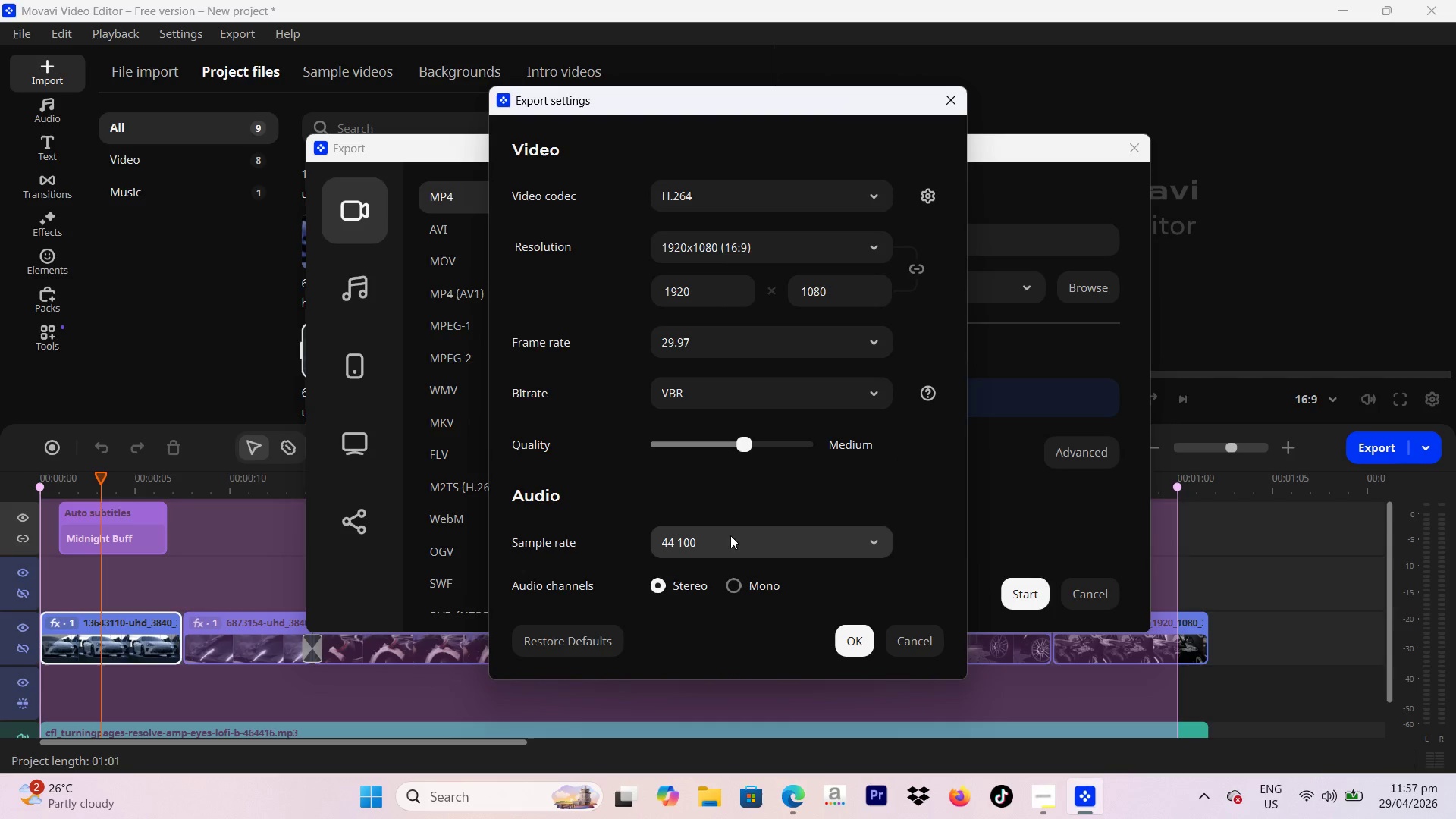 
wait(7.56)
 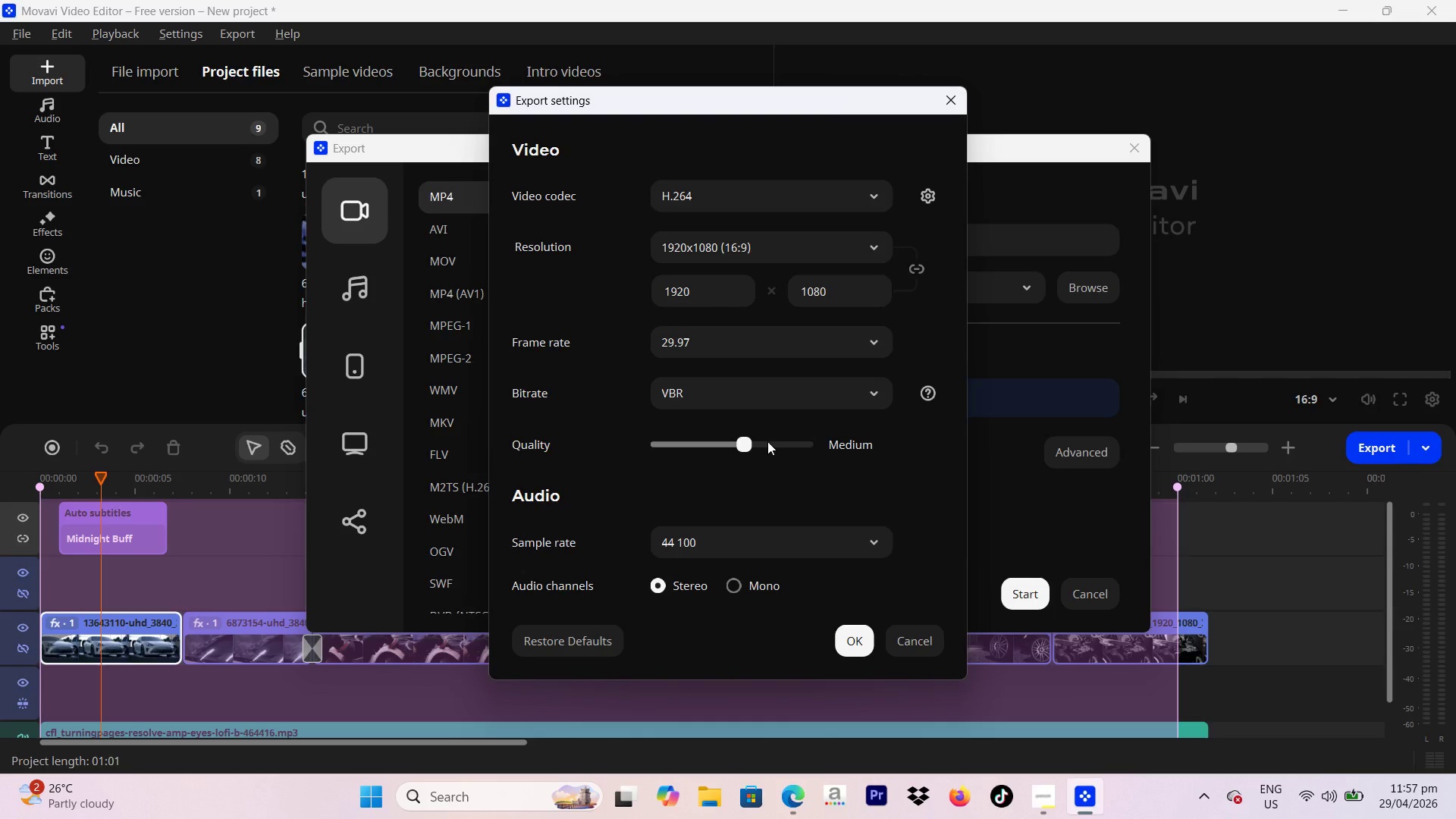 
left_click([701, 353])
 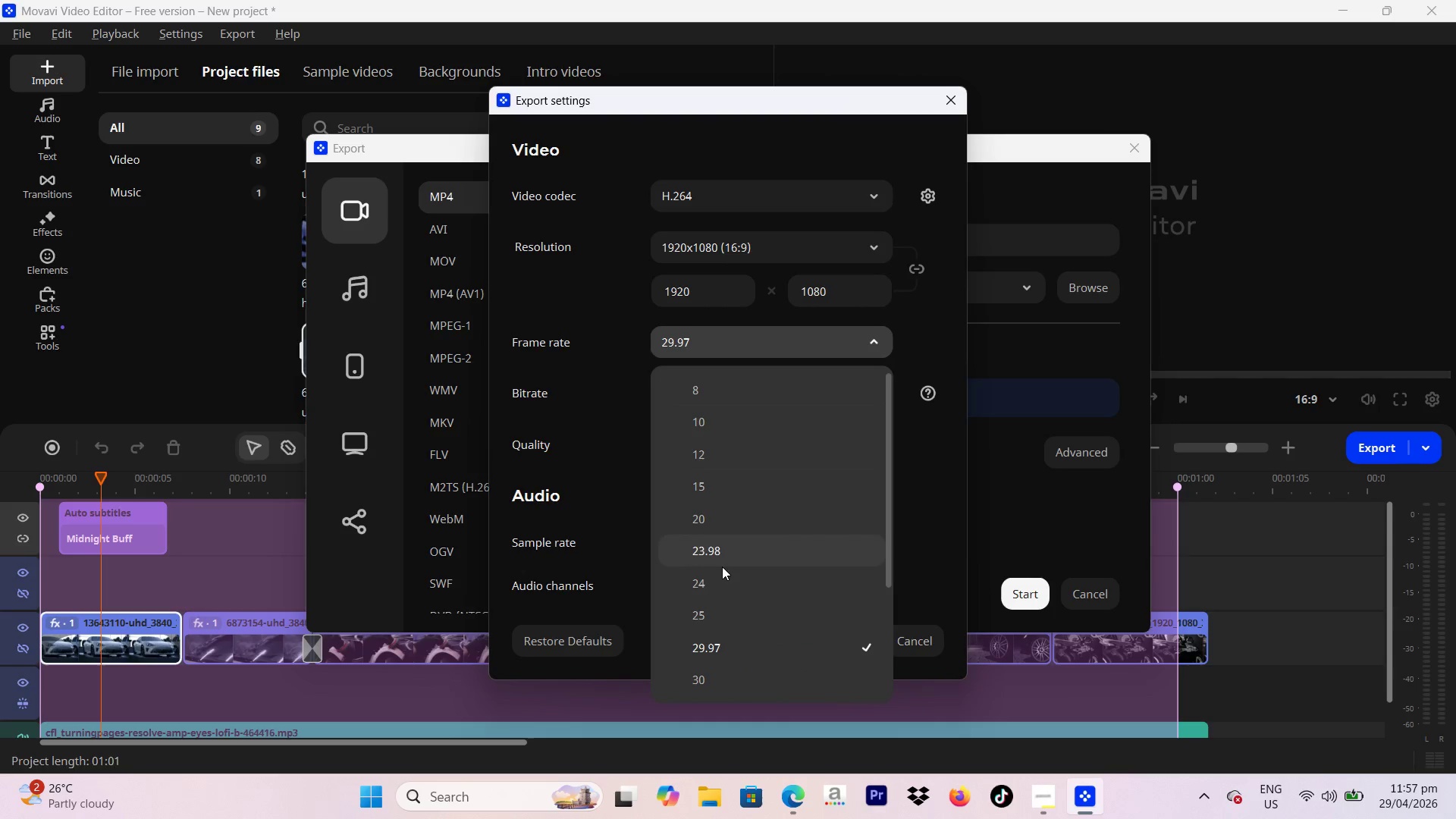 
left_click([717, 576])
 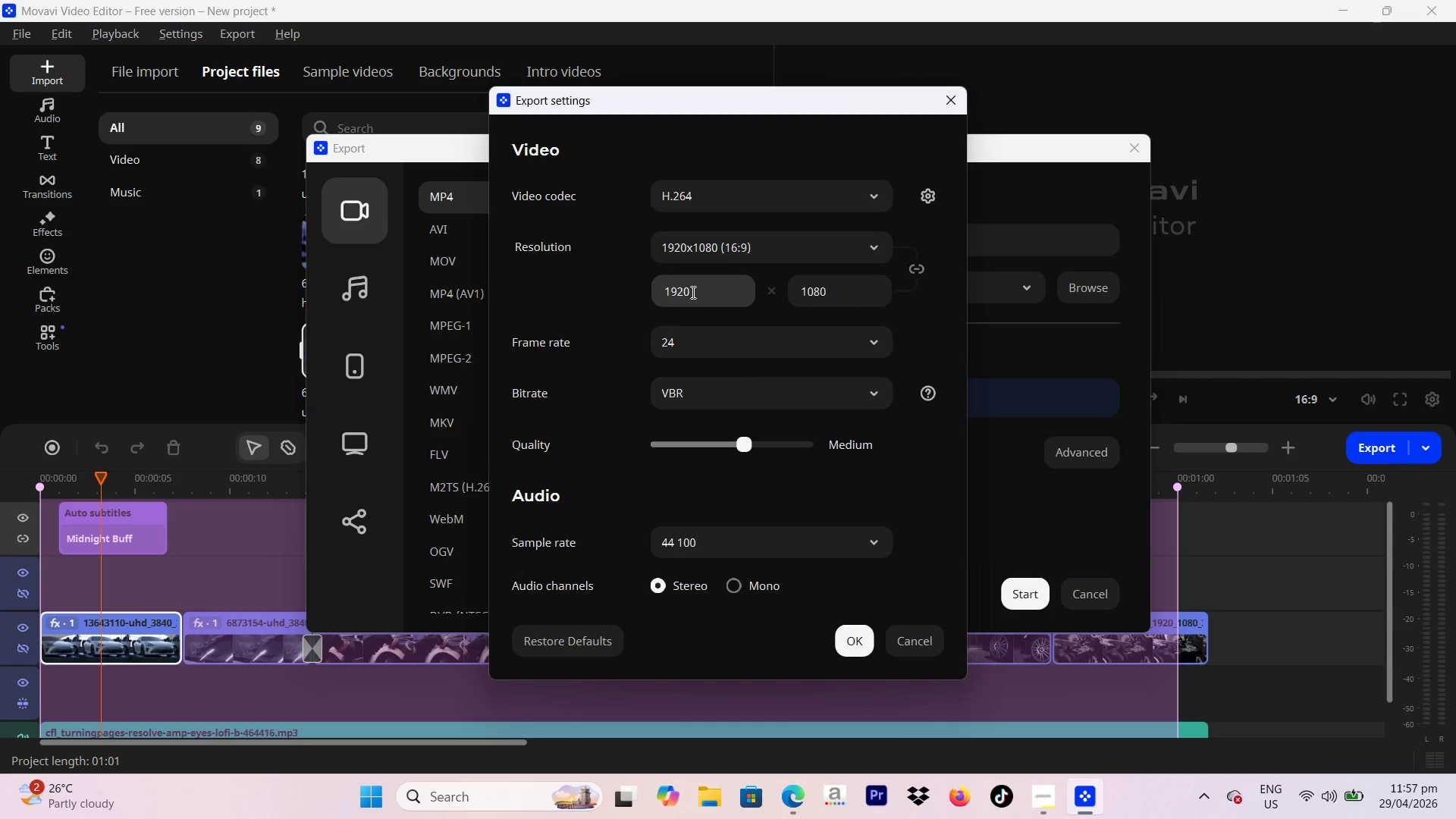 
wait(5.55)
 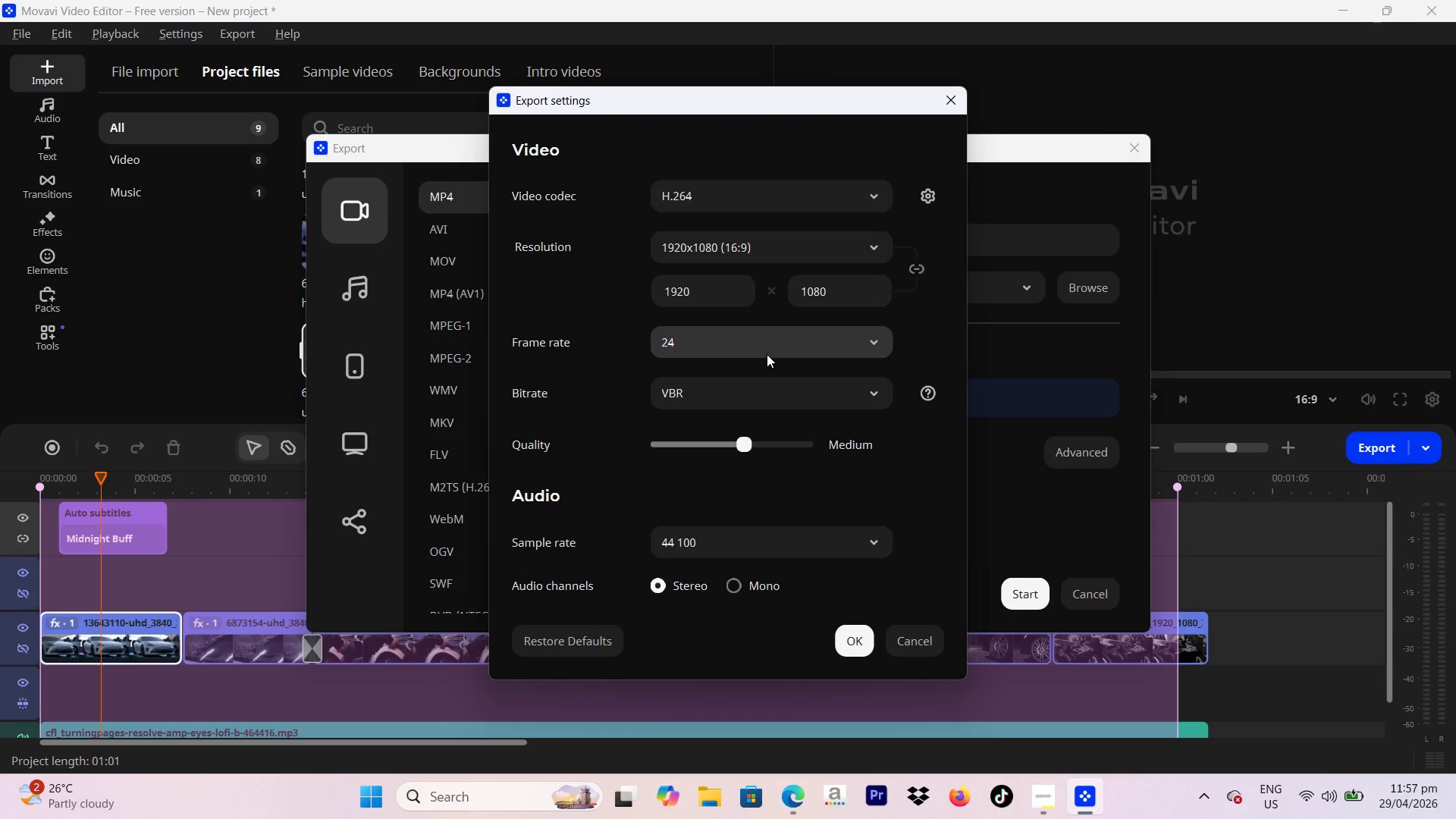 
left_click_drag(start_coordinate=[692, 292], to_coordinate=[490, 282])
 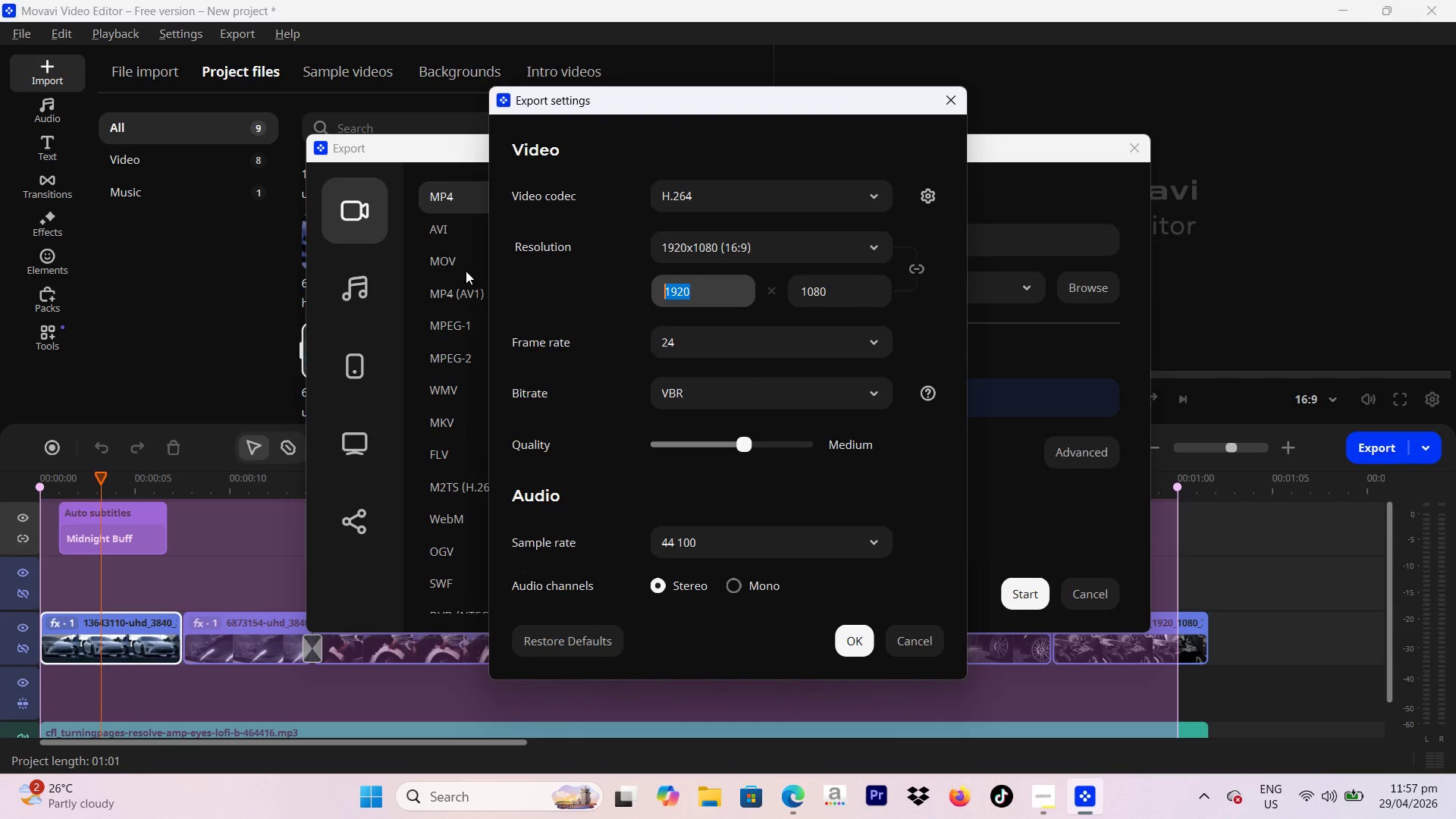 
type(3840)
 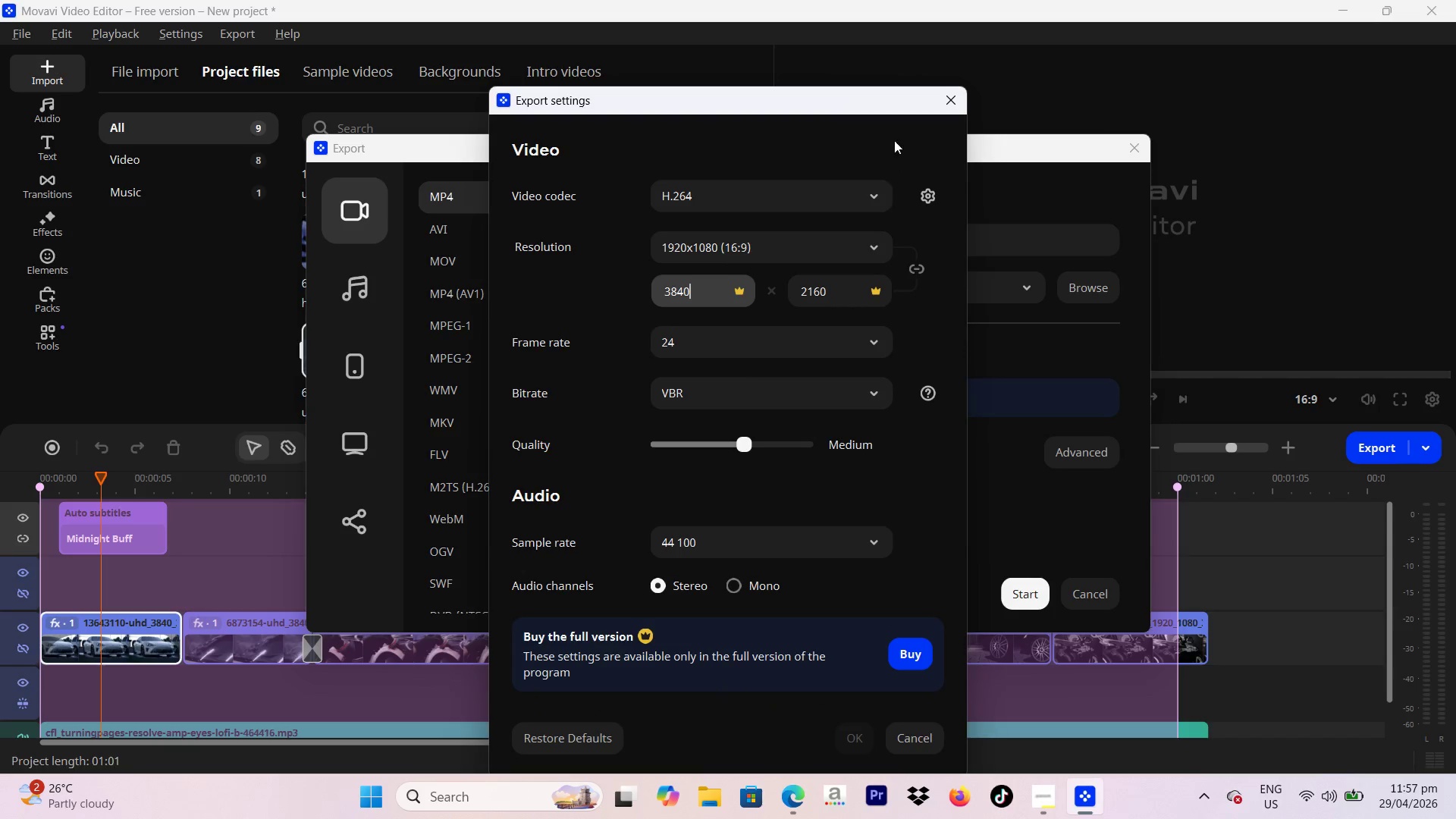 
left_click([939, 106])
 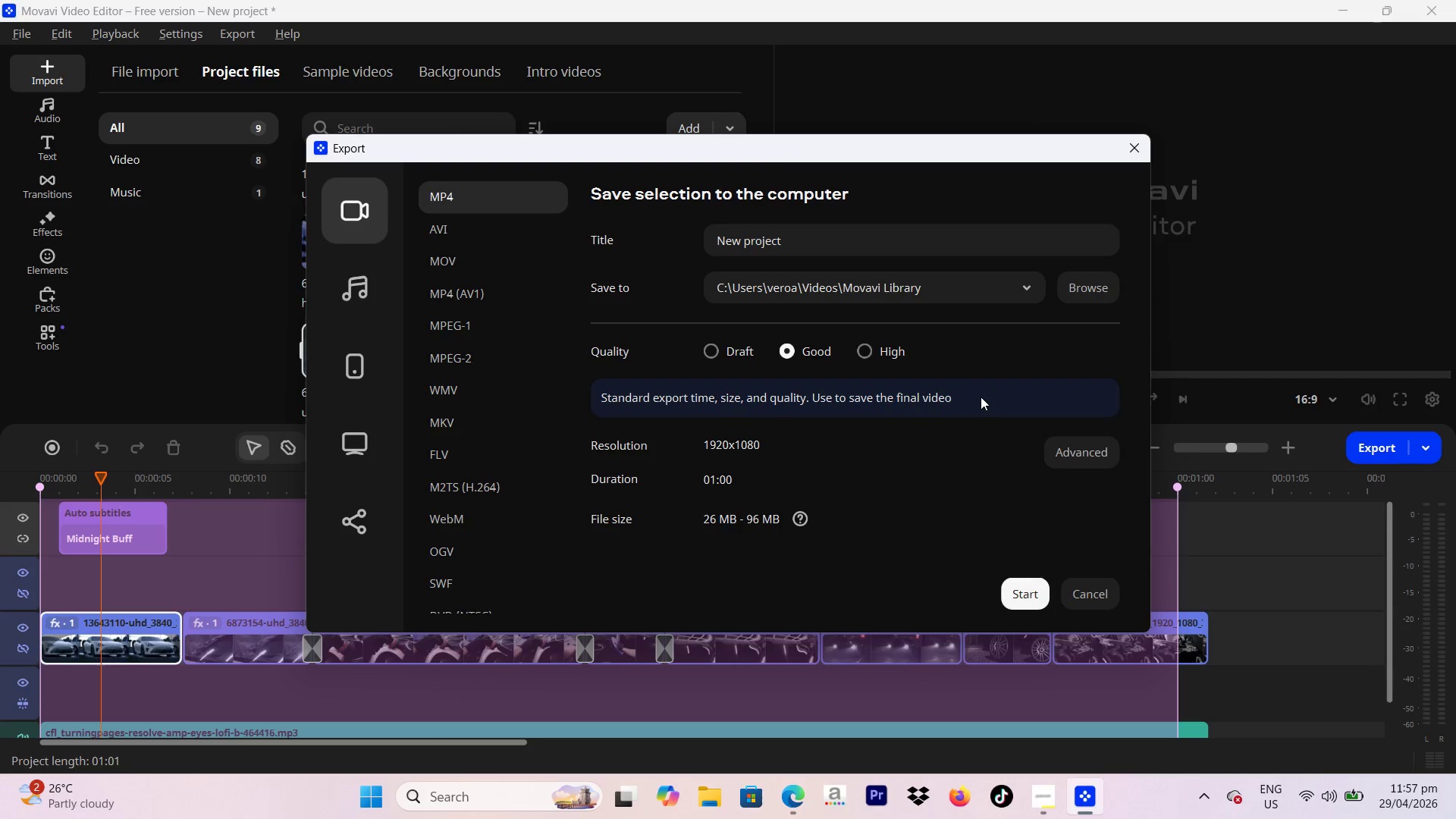 
left_click([1085, 444])
 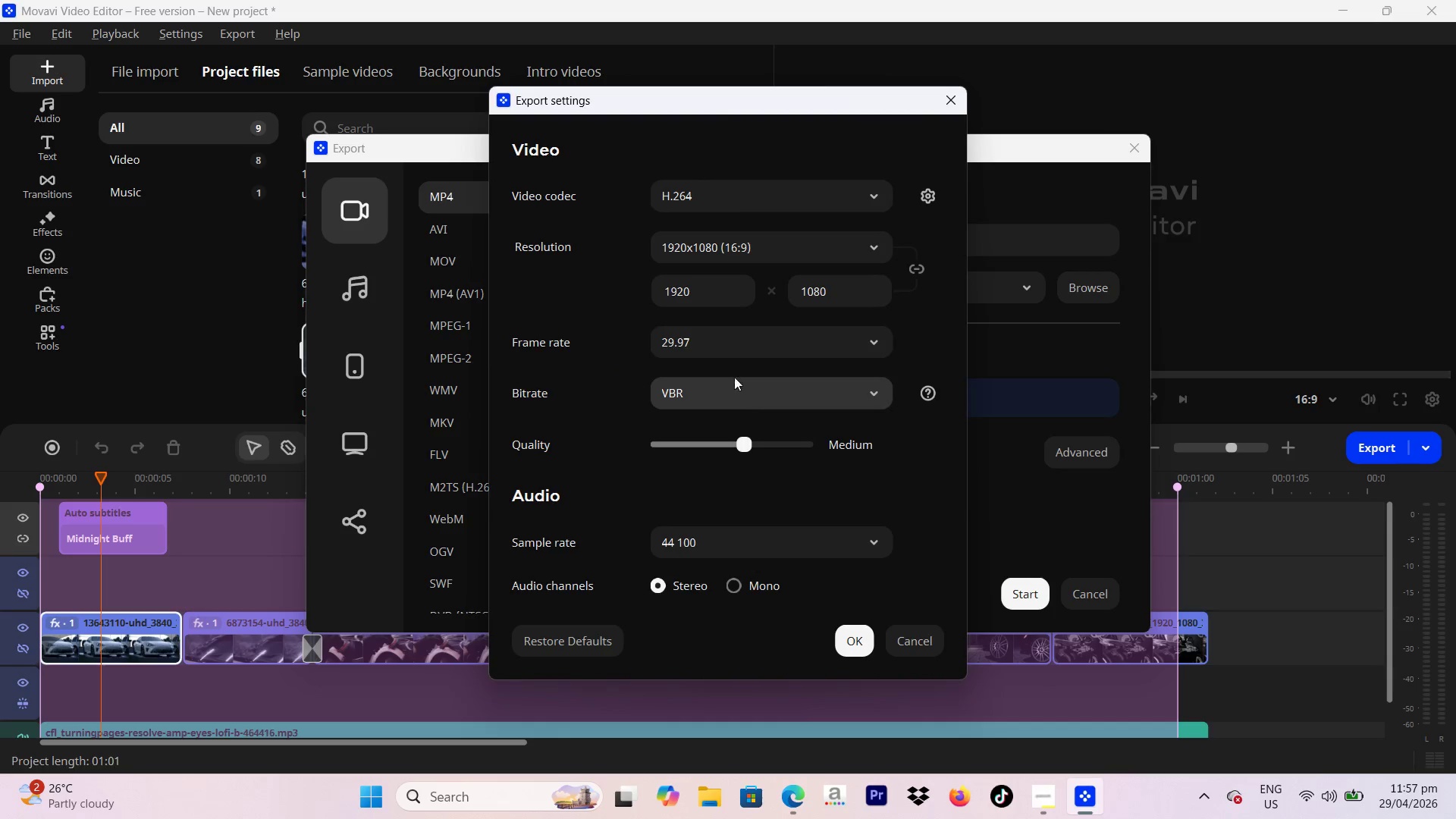 
left_click([727, 345])
 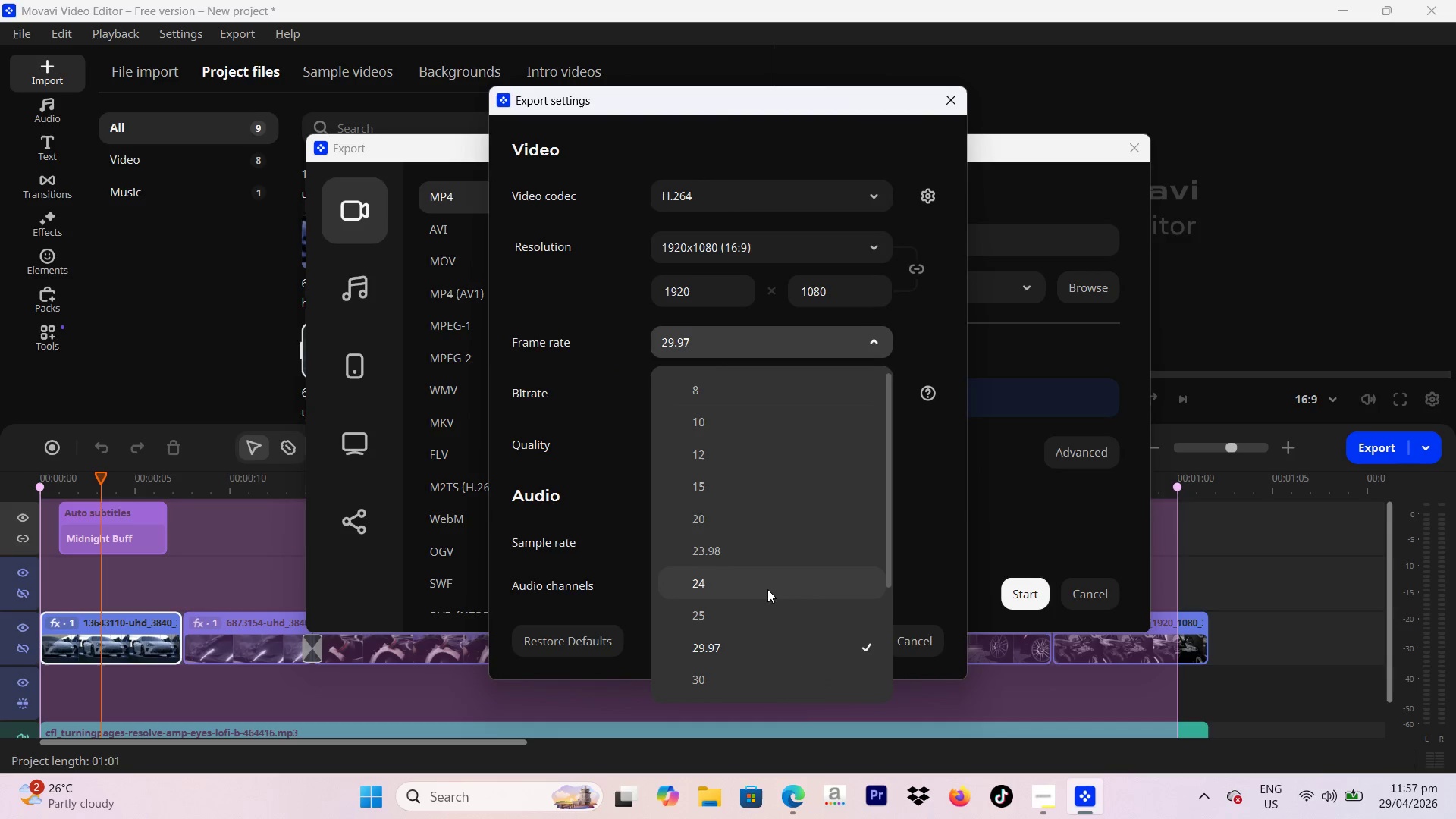 
left_click([757, 594])
 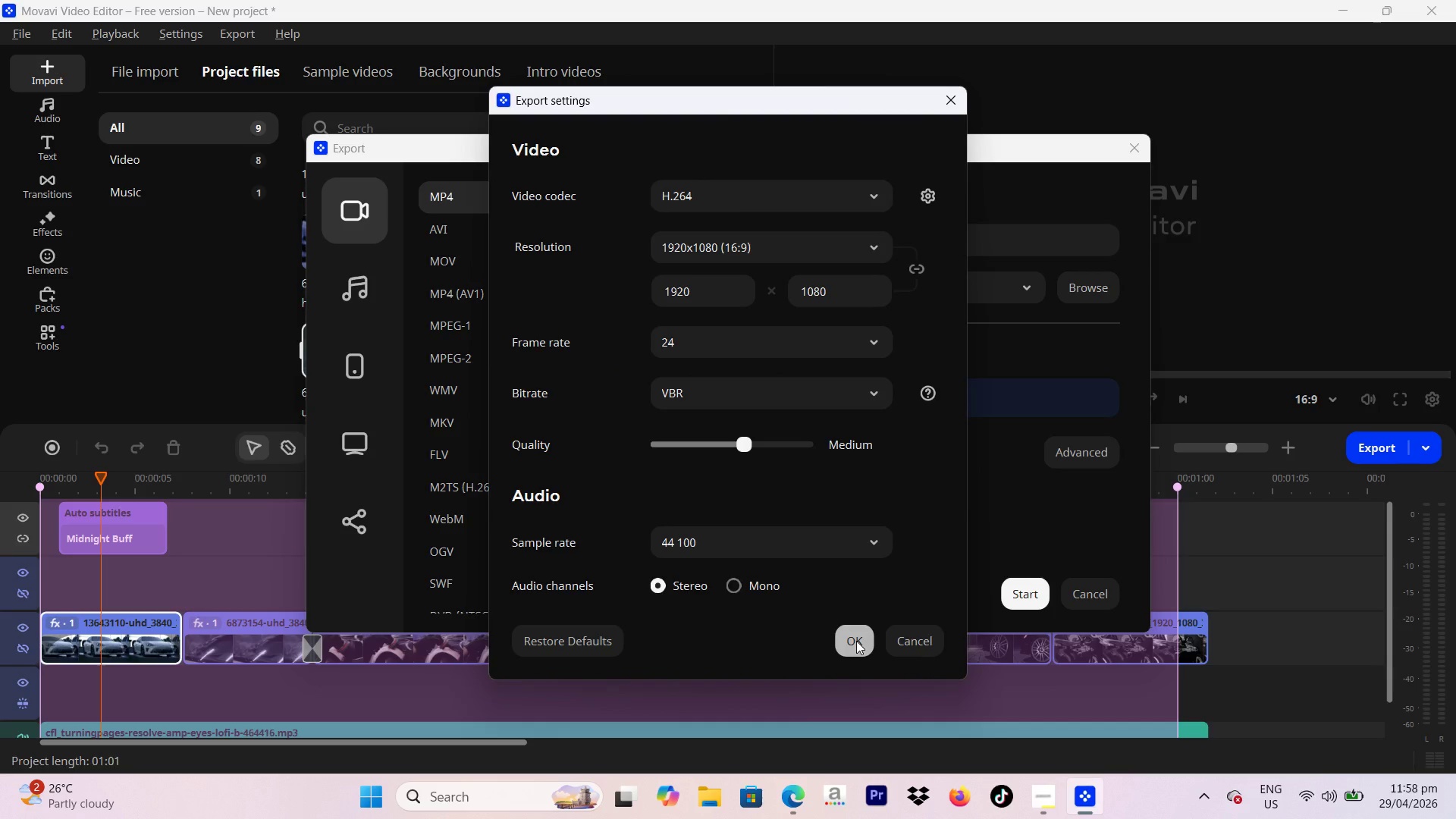 
wait(5.58)
 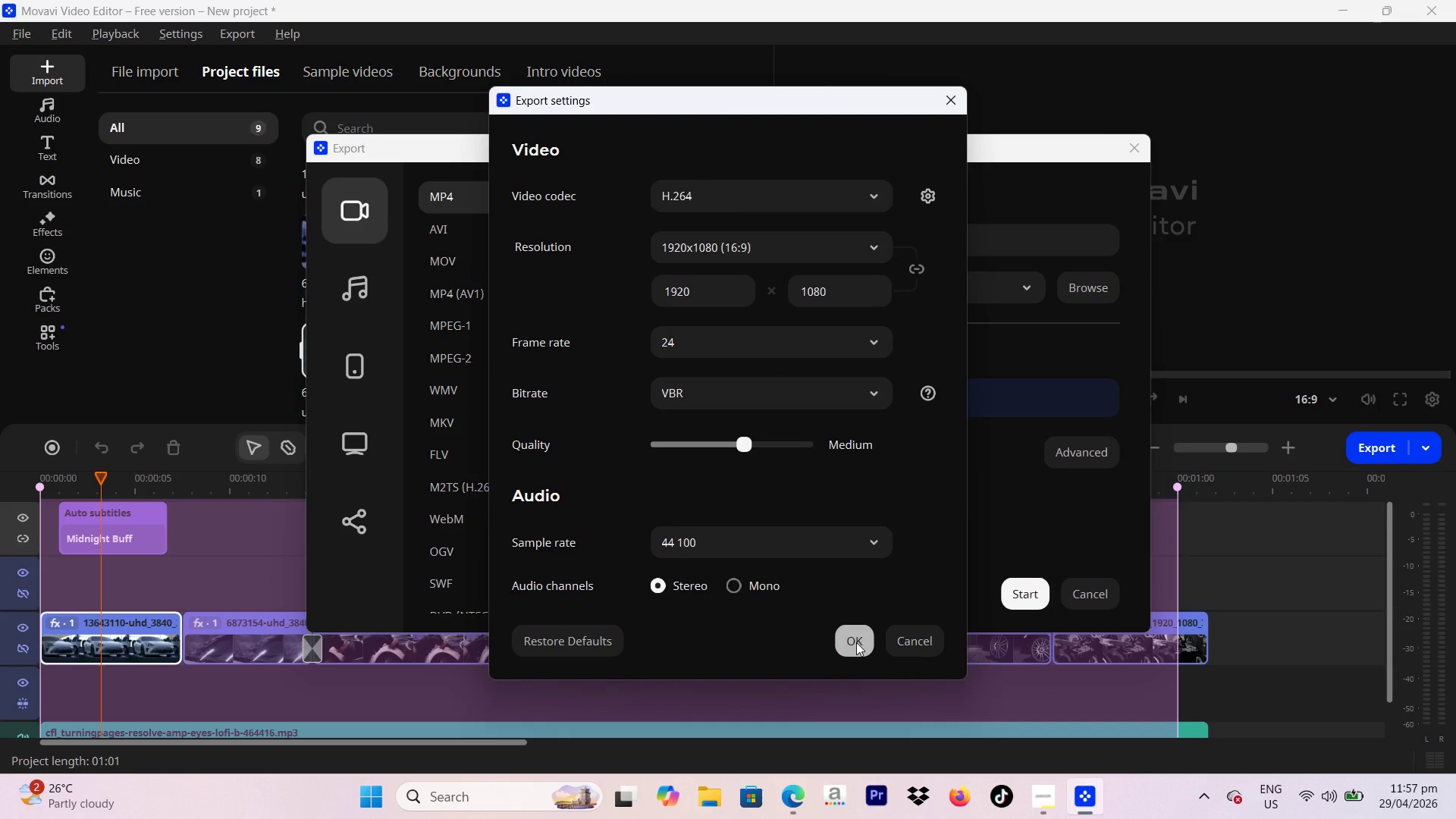 
left_click([856, 638])
 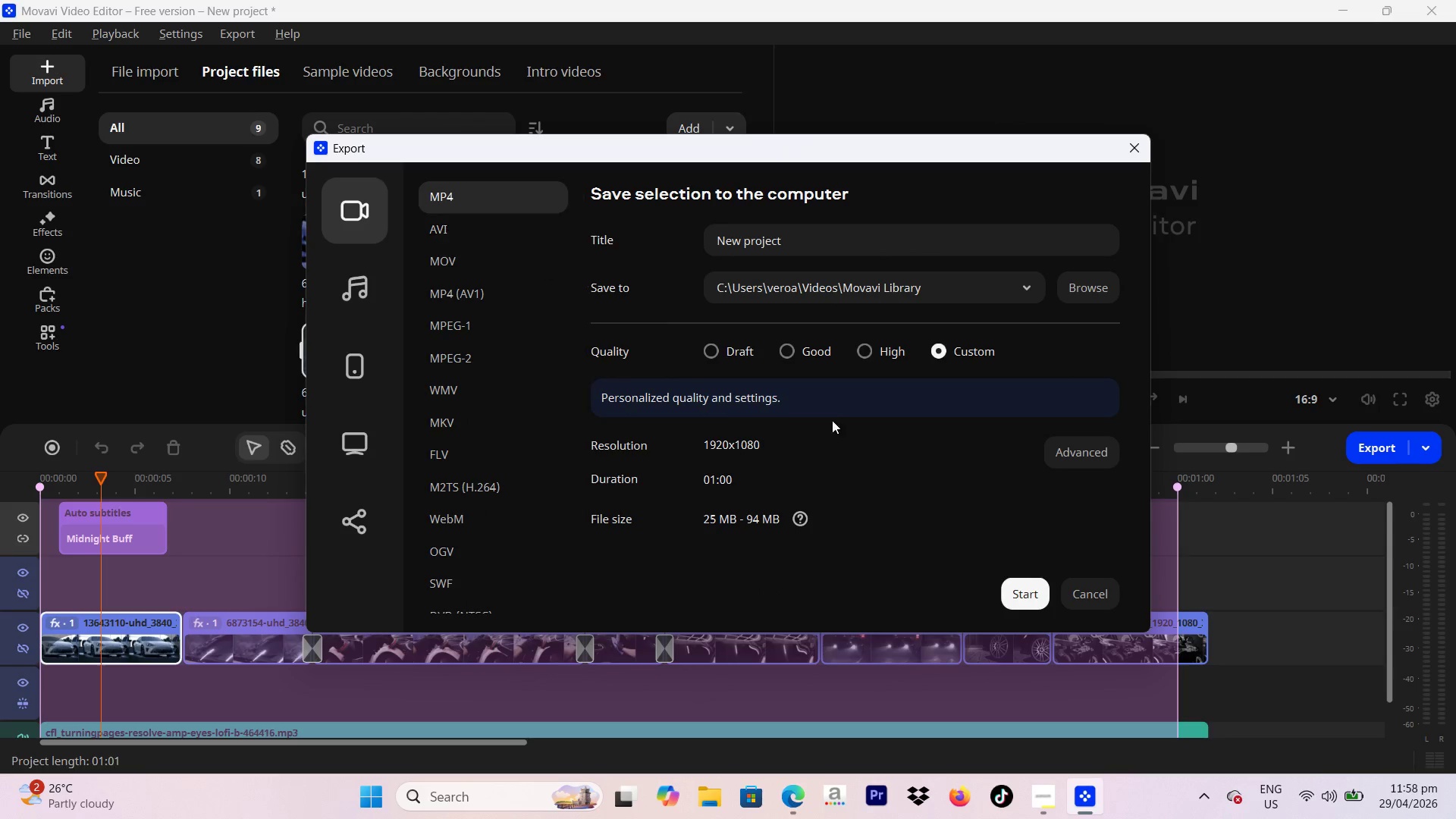 
left_click([1022, 597])
 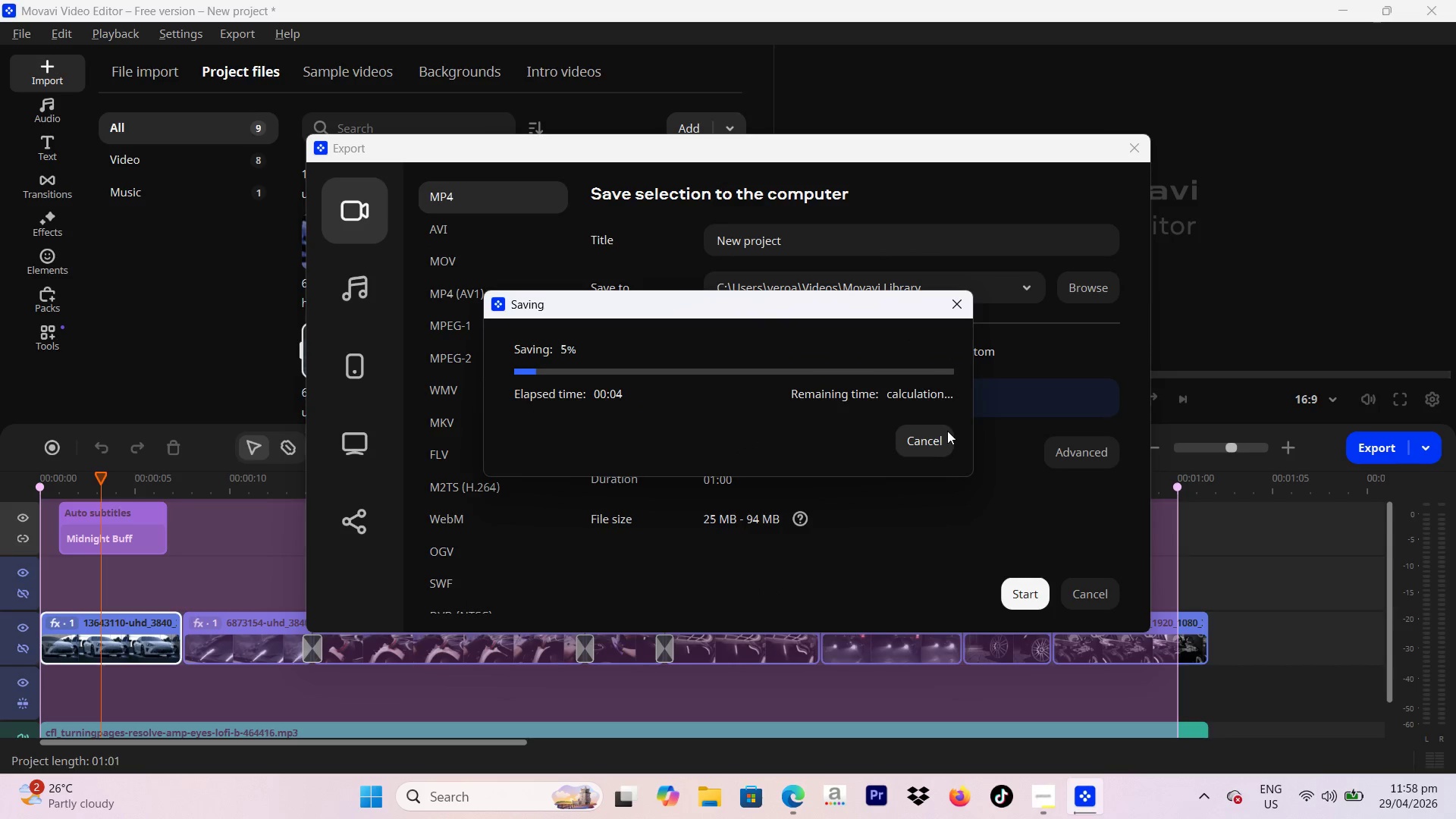 
wait(6.48)
 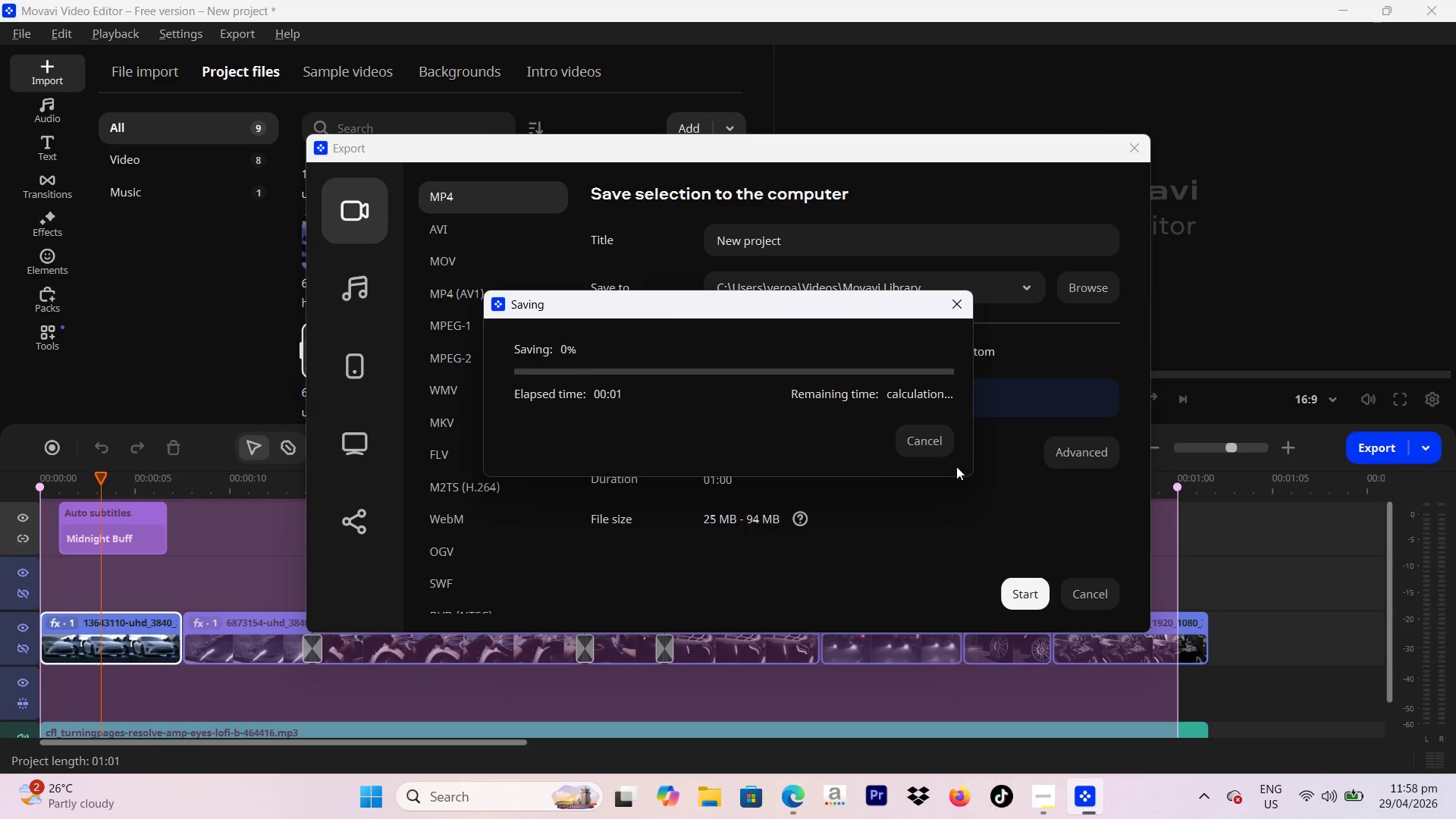 
left_click([1121, 149])
 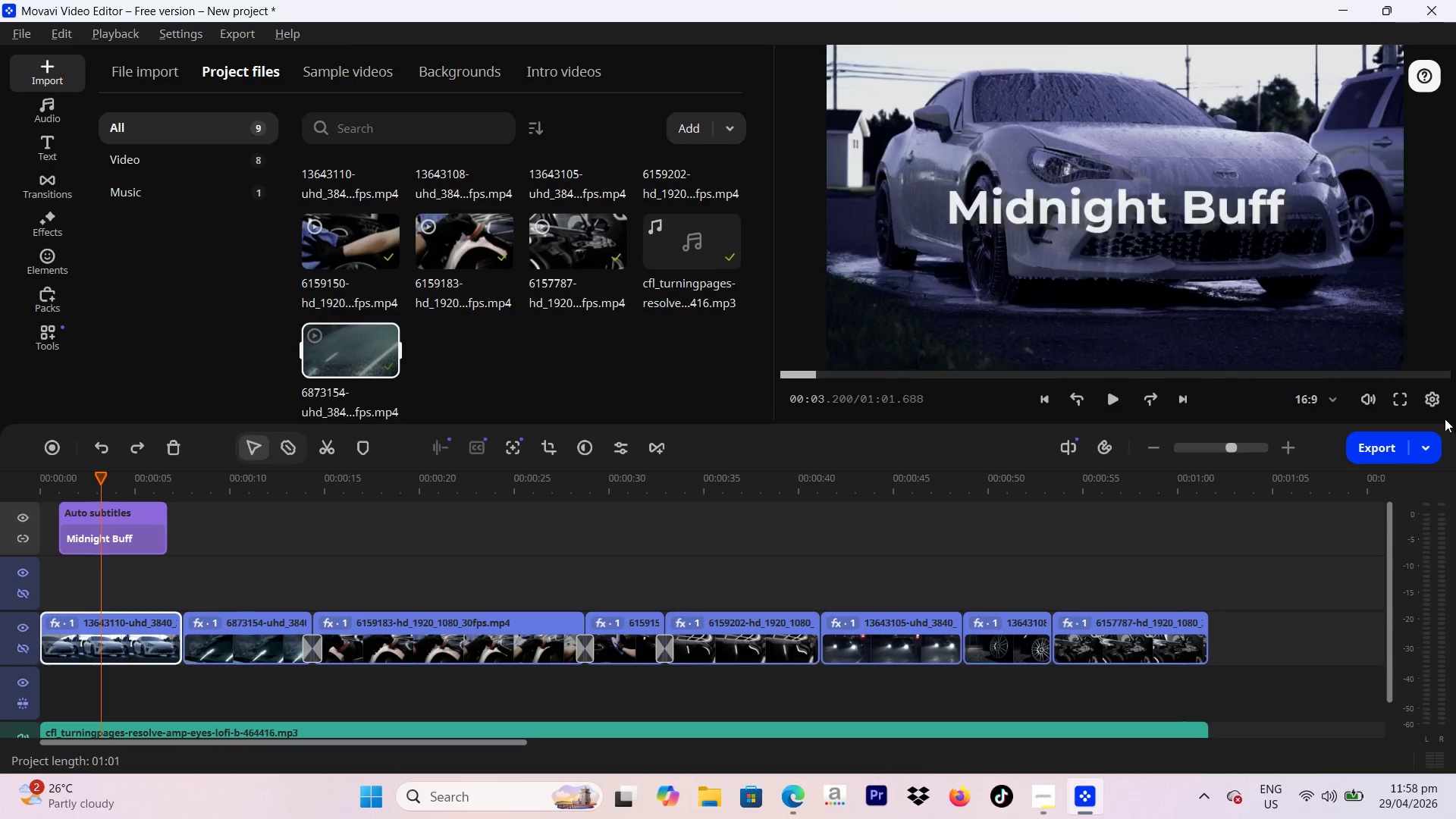 
left_click([1376, 447])
 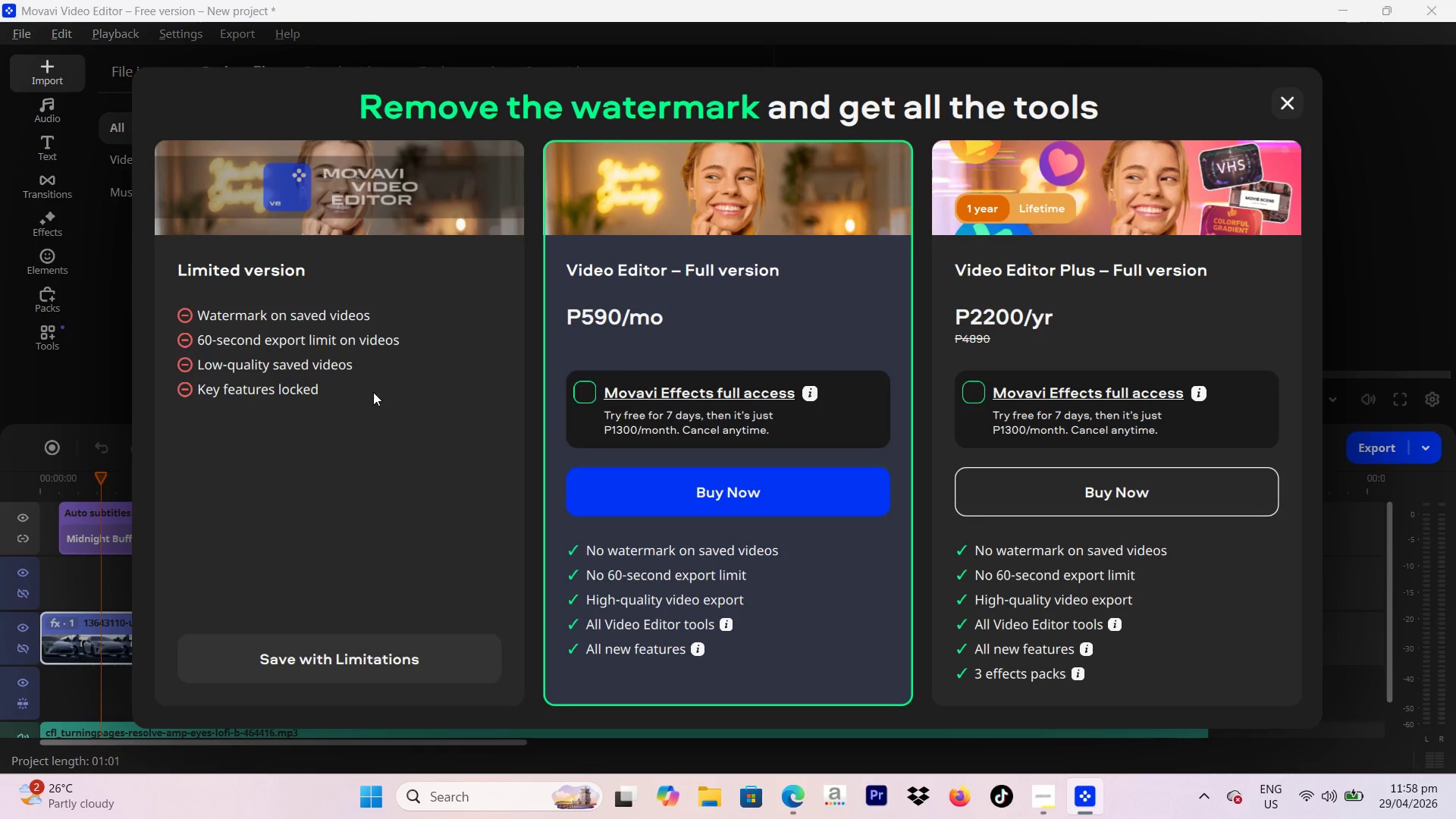 
left_click([426, 672])
 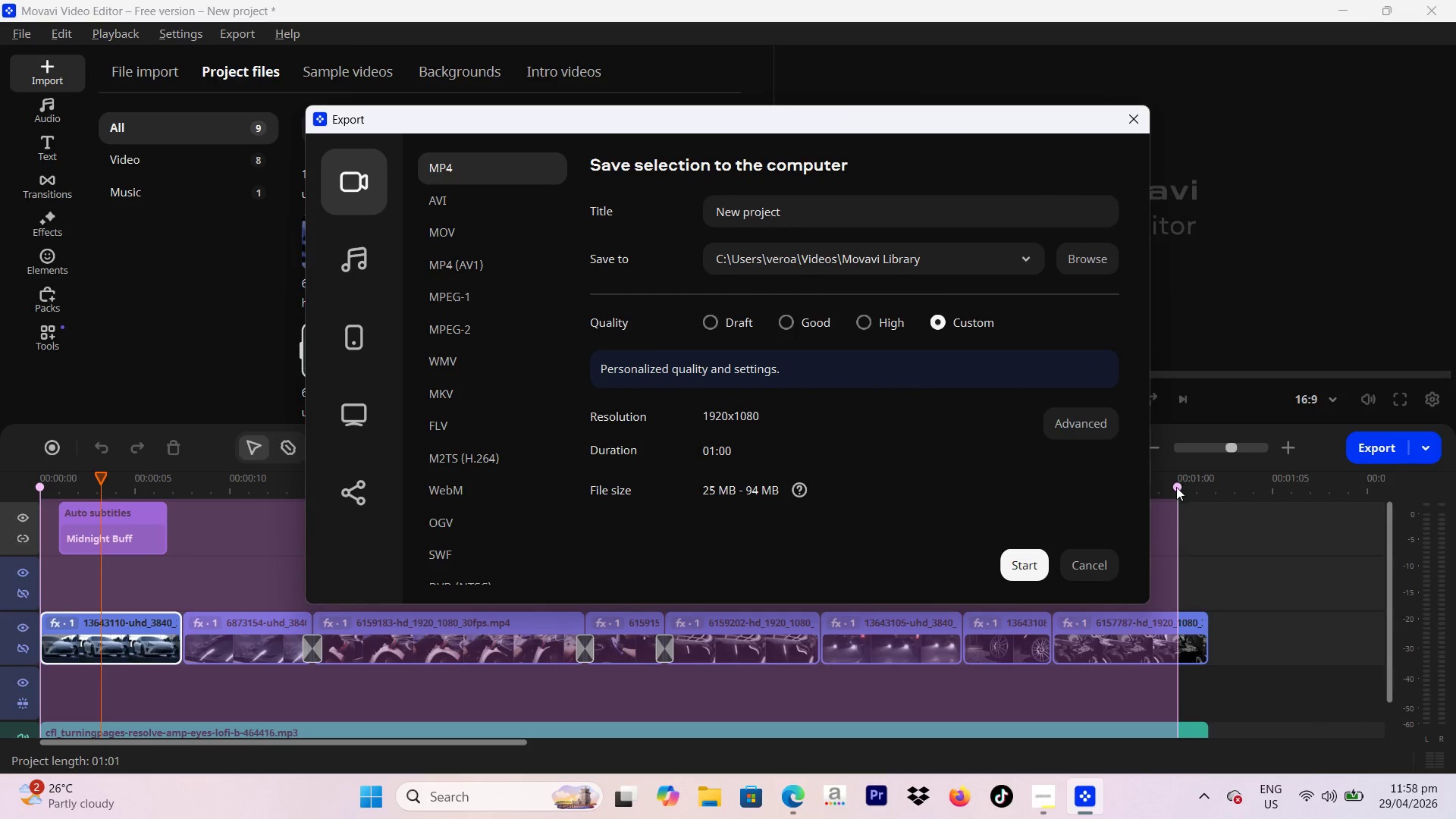 
left_click_drag(start_coordinate=[1171, 491], to_coordinate=[1227, 491])
 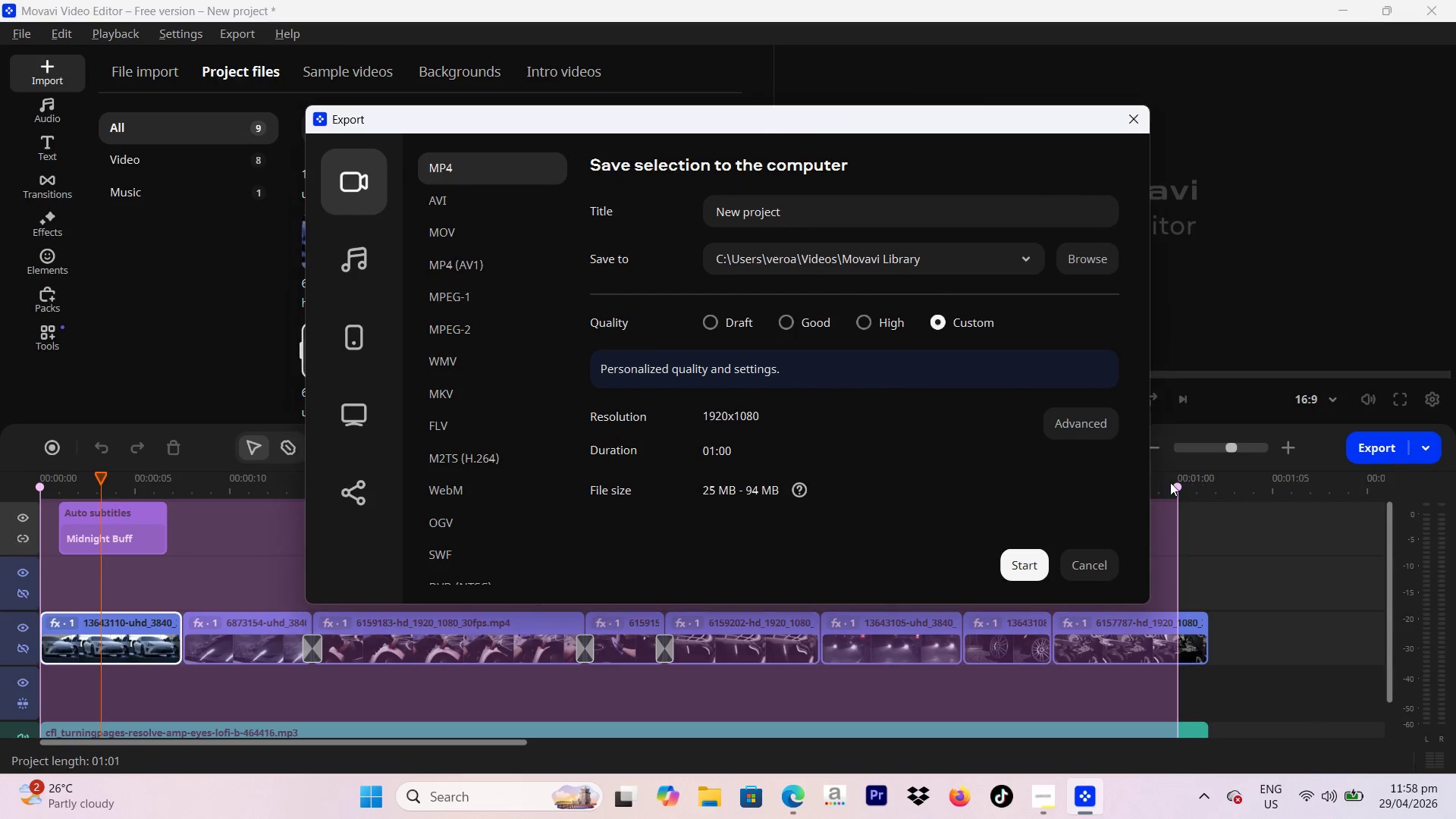 
left_click_drag(start_coordinate=[1184, 482], to_coordinate=[1200, 487])
 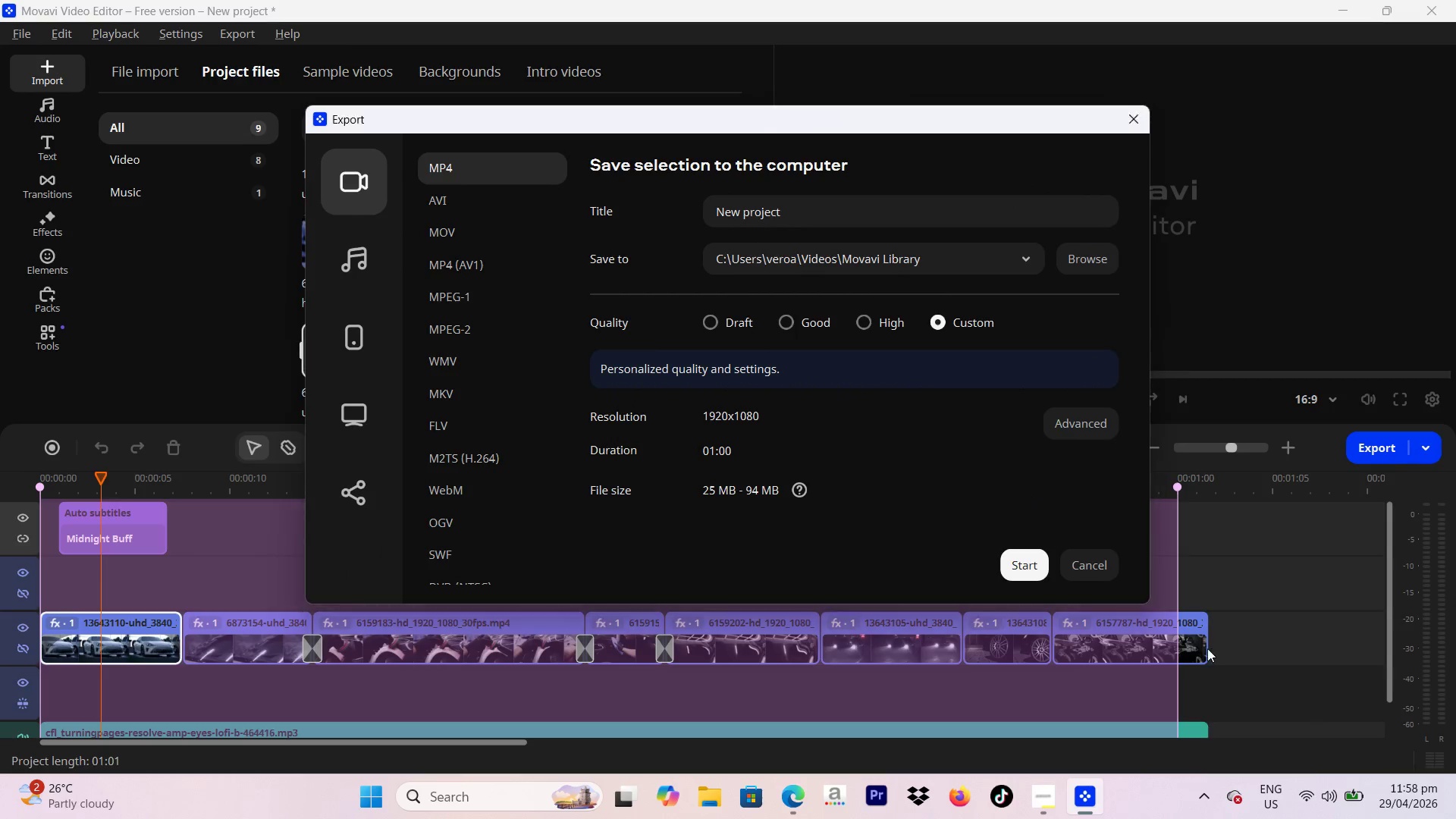 
left_click_drag(start_coordinate=[1206, 649], to_coordinate=[1190, 649])
 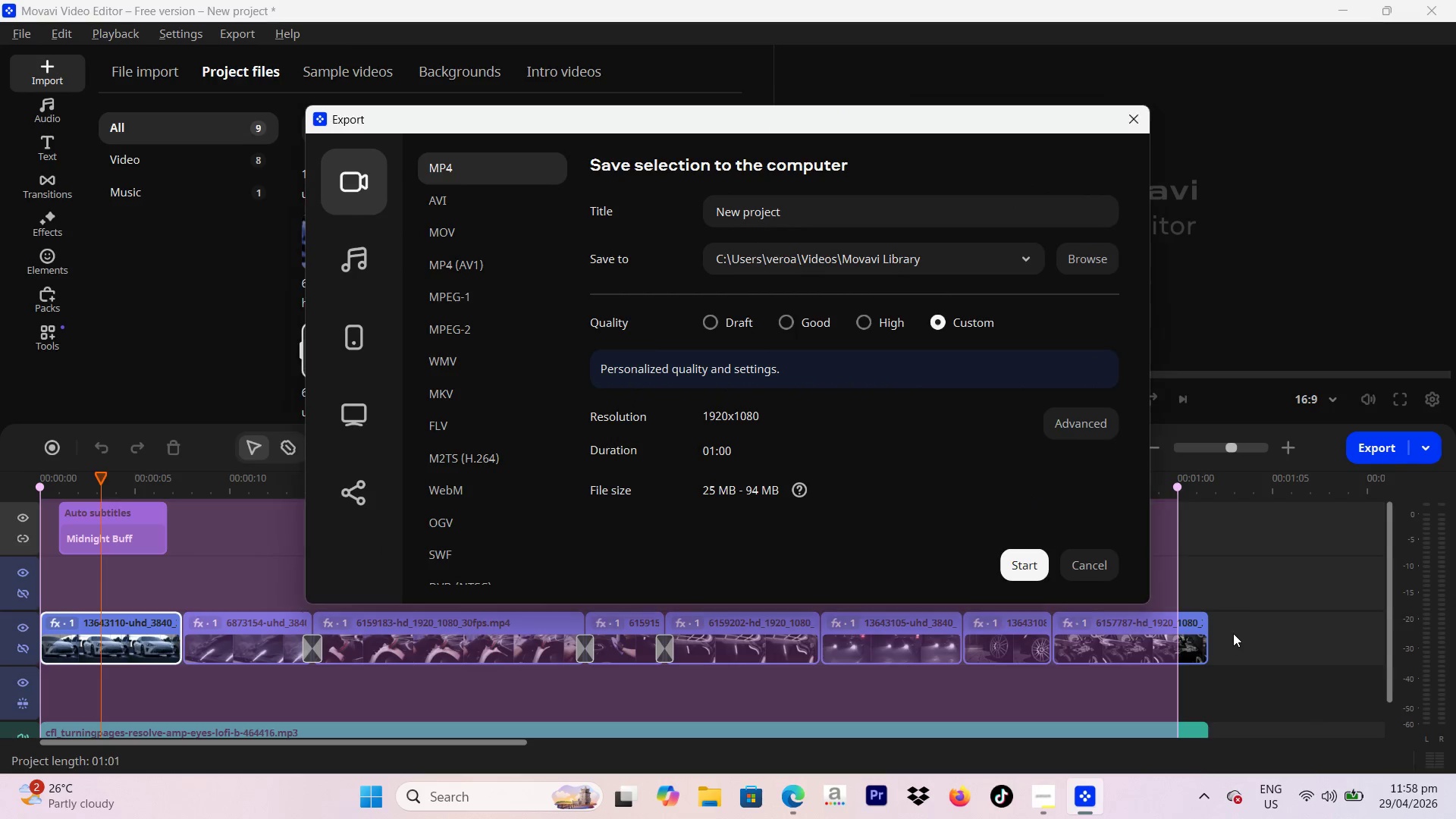 
left_click_drag(start_coordinate=[1233, 633], to_coordinate=[1160, 629])
 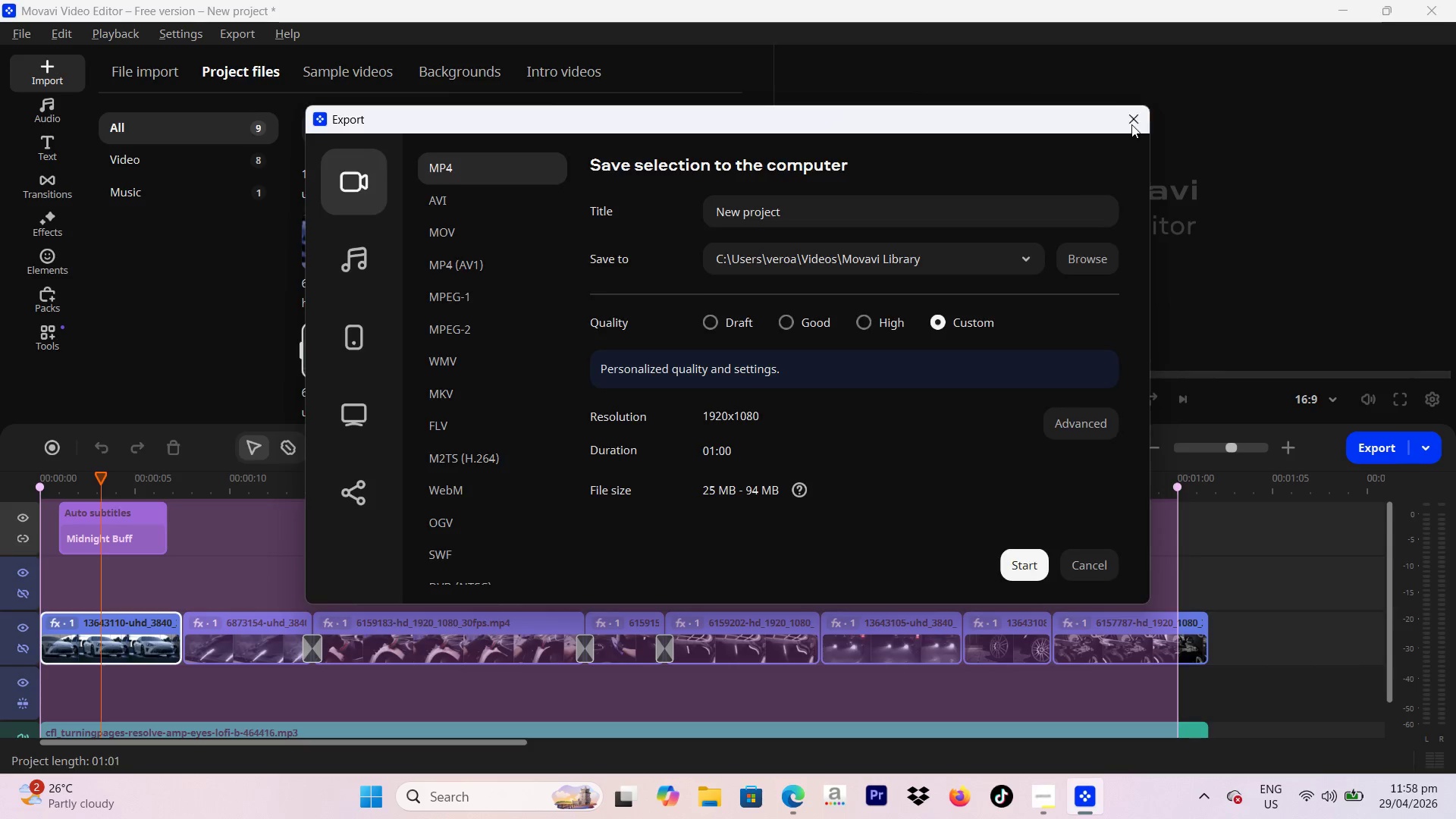 
left_click([1392, 453])
 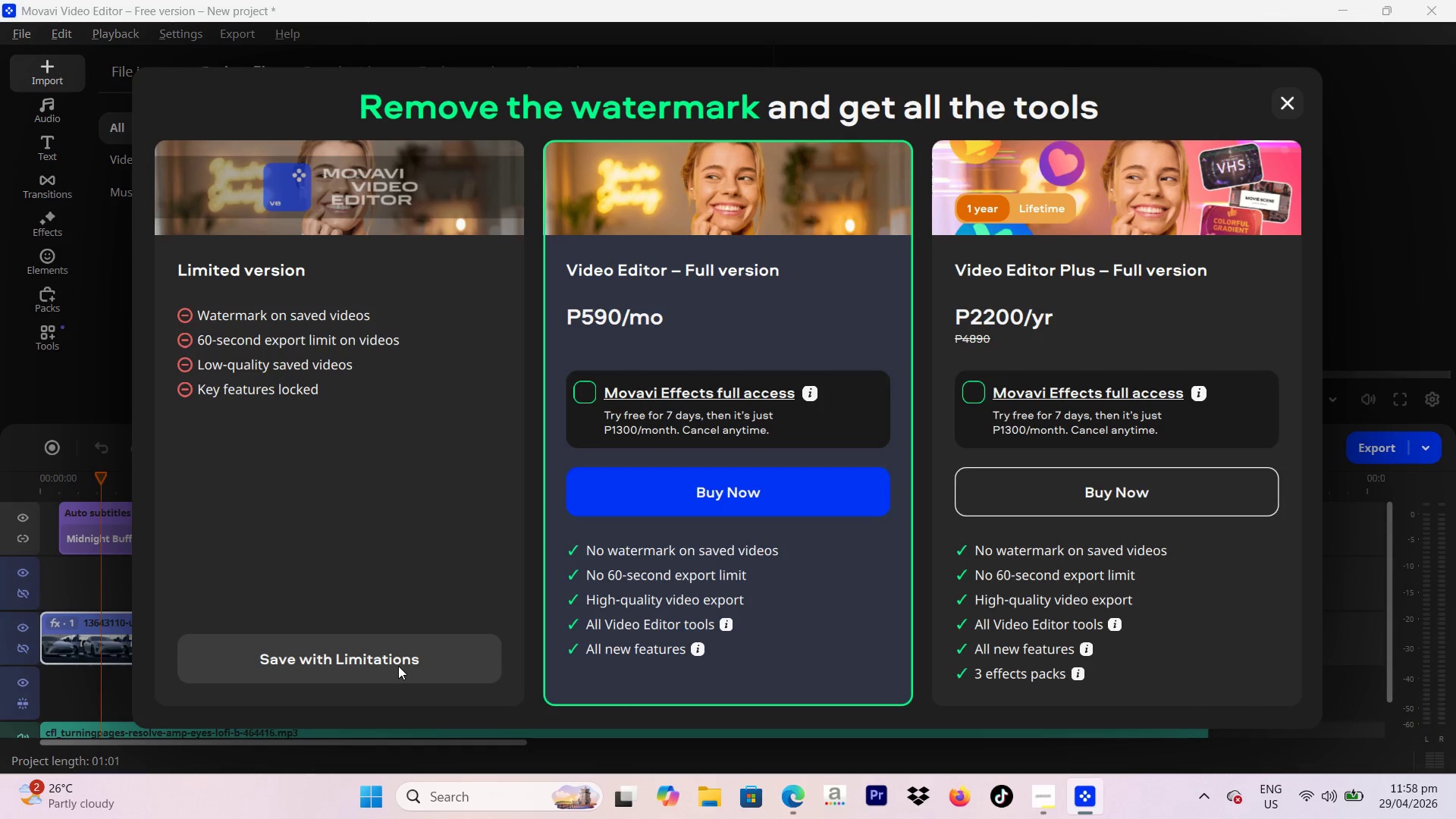 
left_click([398, 666])
 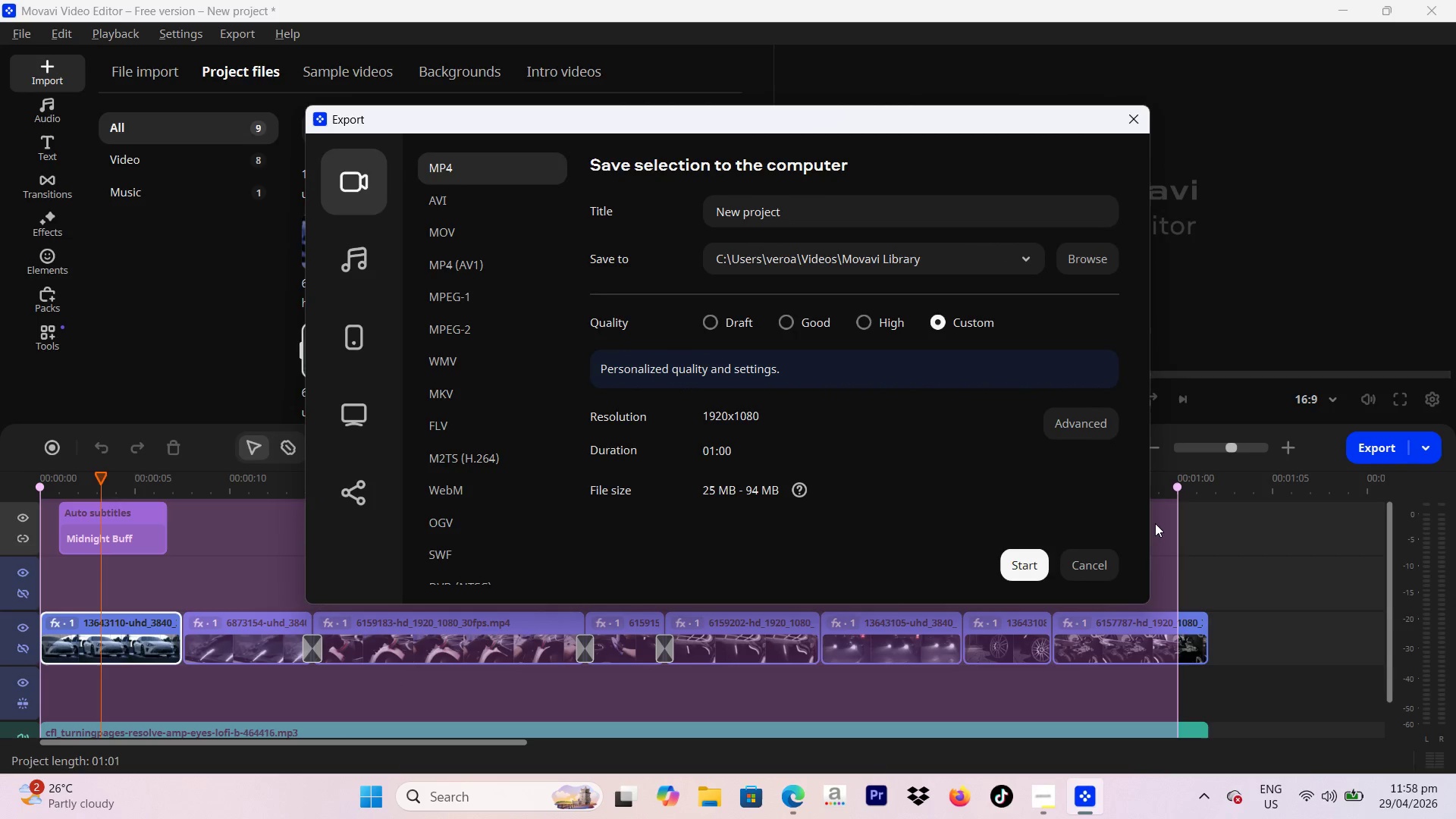 
wait(9.2)
 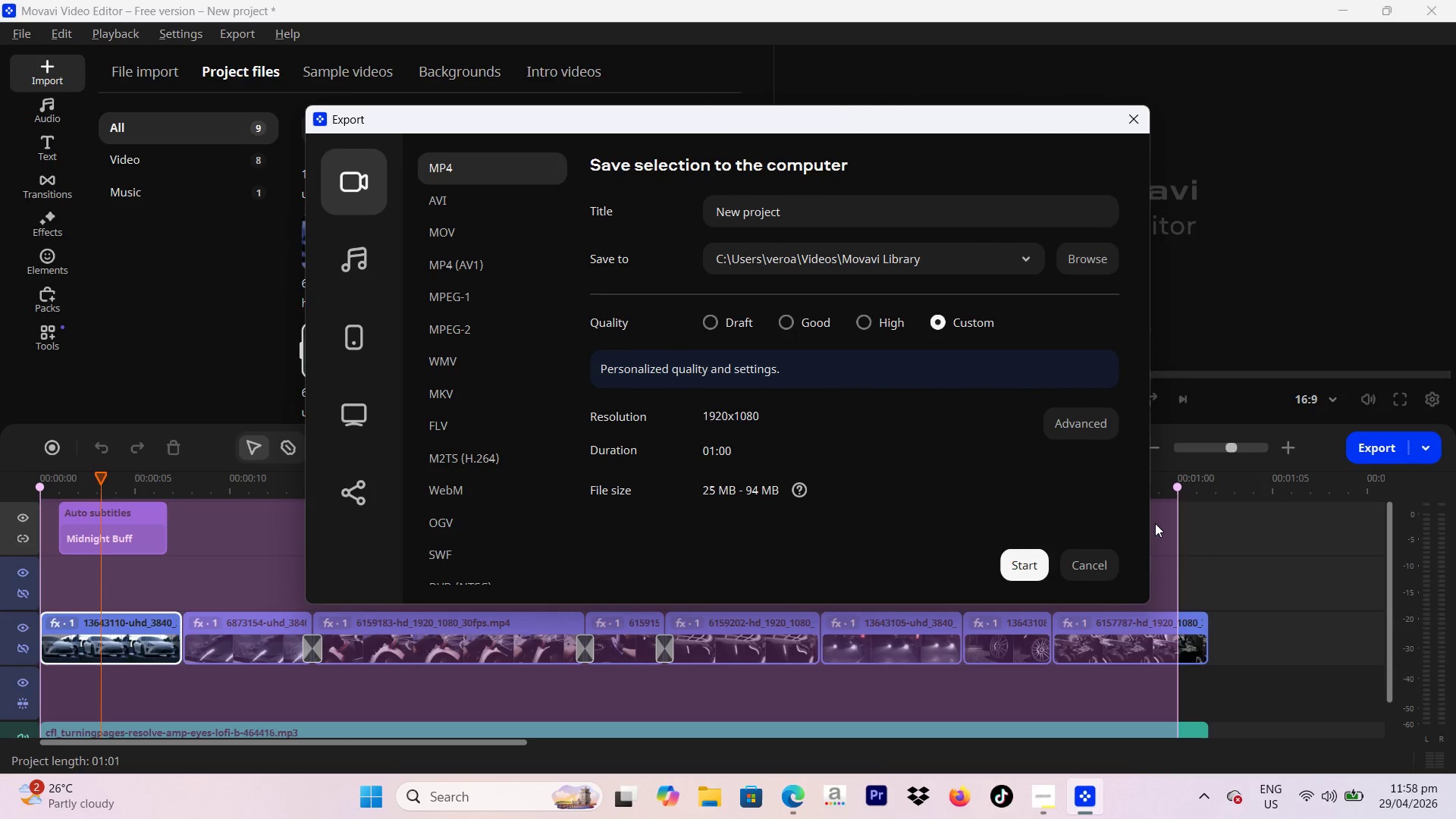 
left_click([1131, 121])
 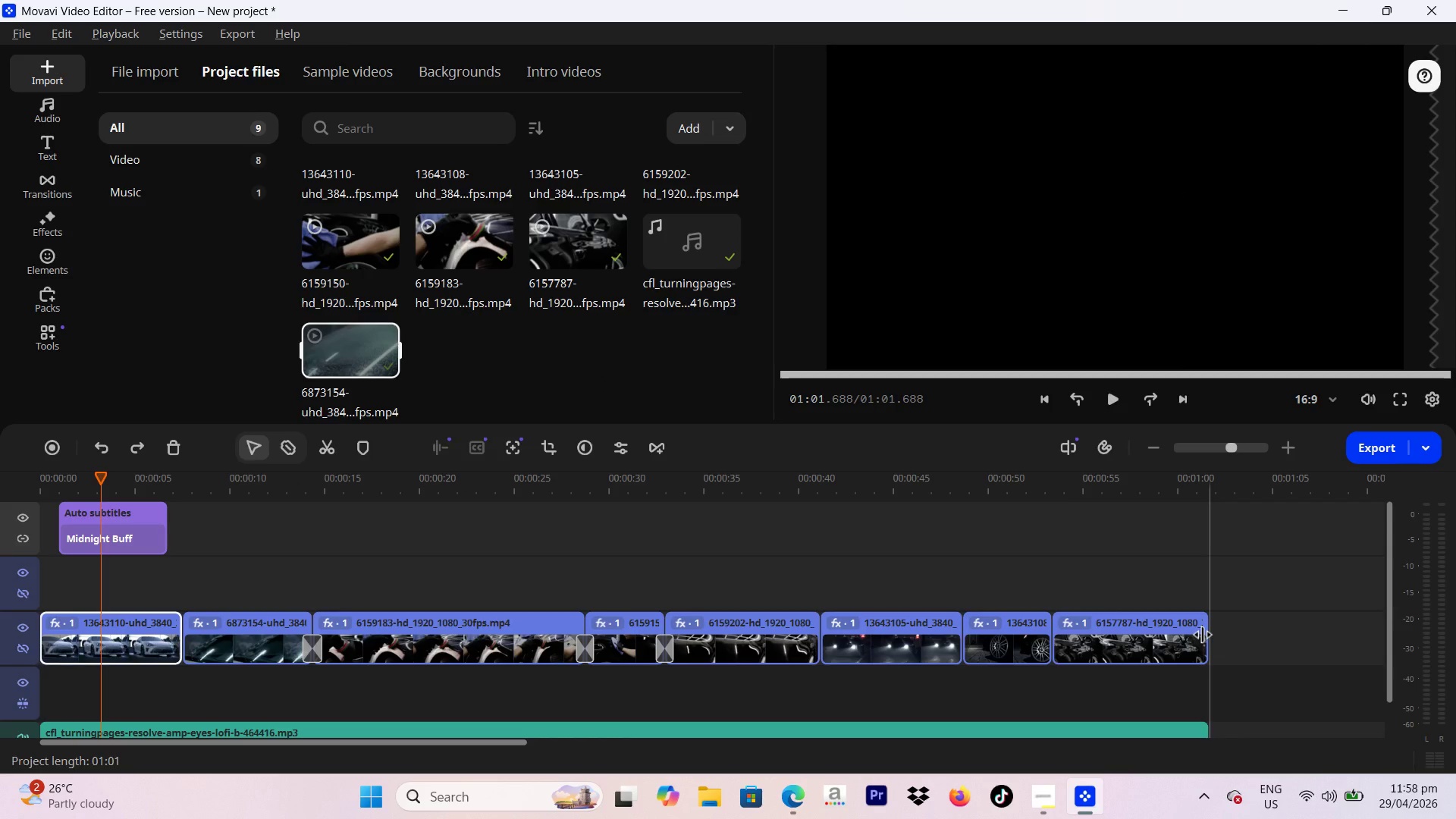 
left_click_drag(start_coordinate=[1203, 635], to_coordinate=[1172, 643])
 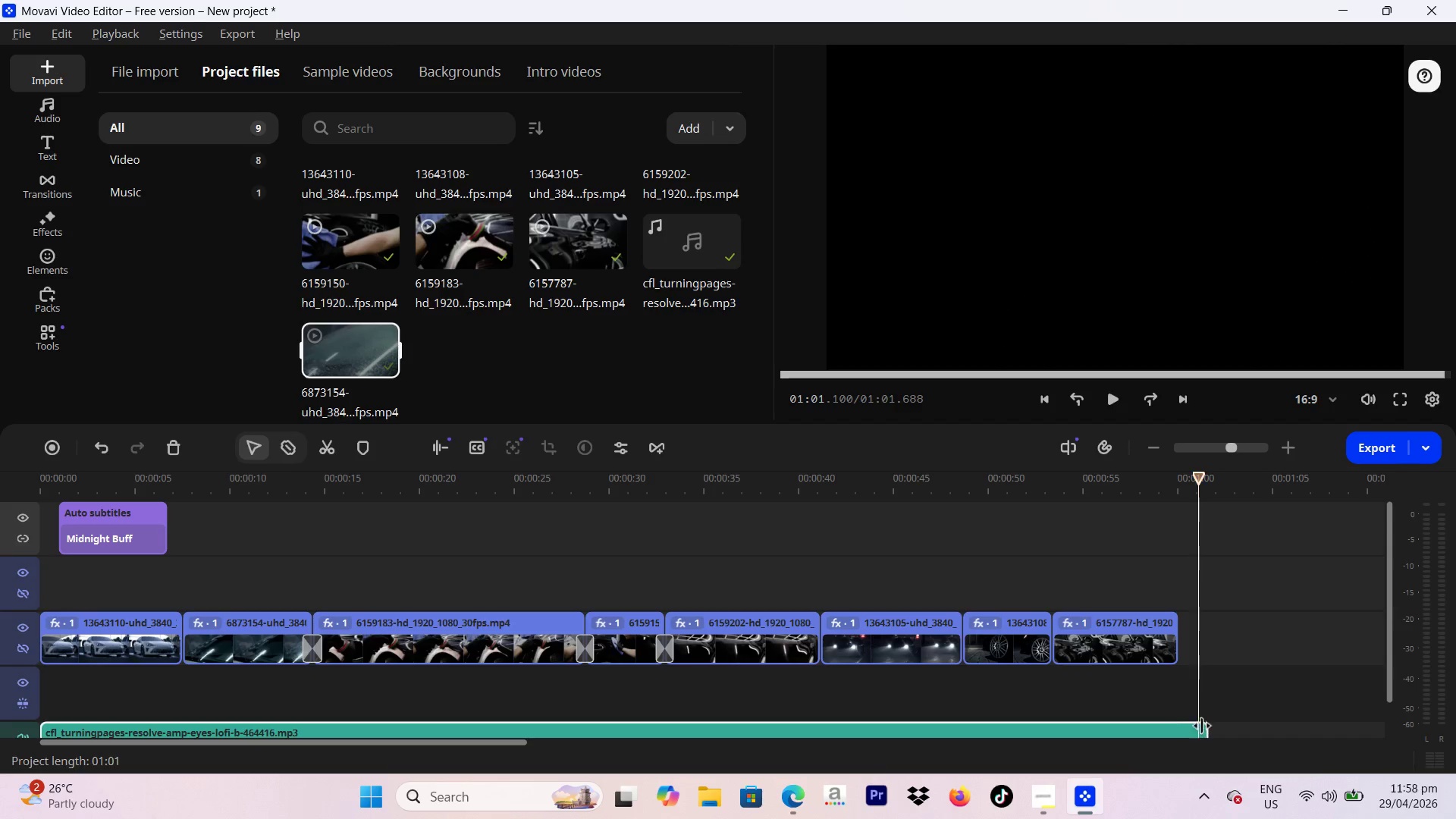 
left_click_drag(start_coordinate=[1207, 726], to_coordinate=[1182, 722])
 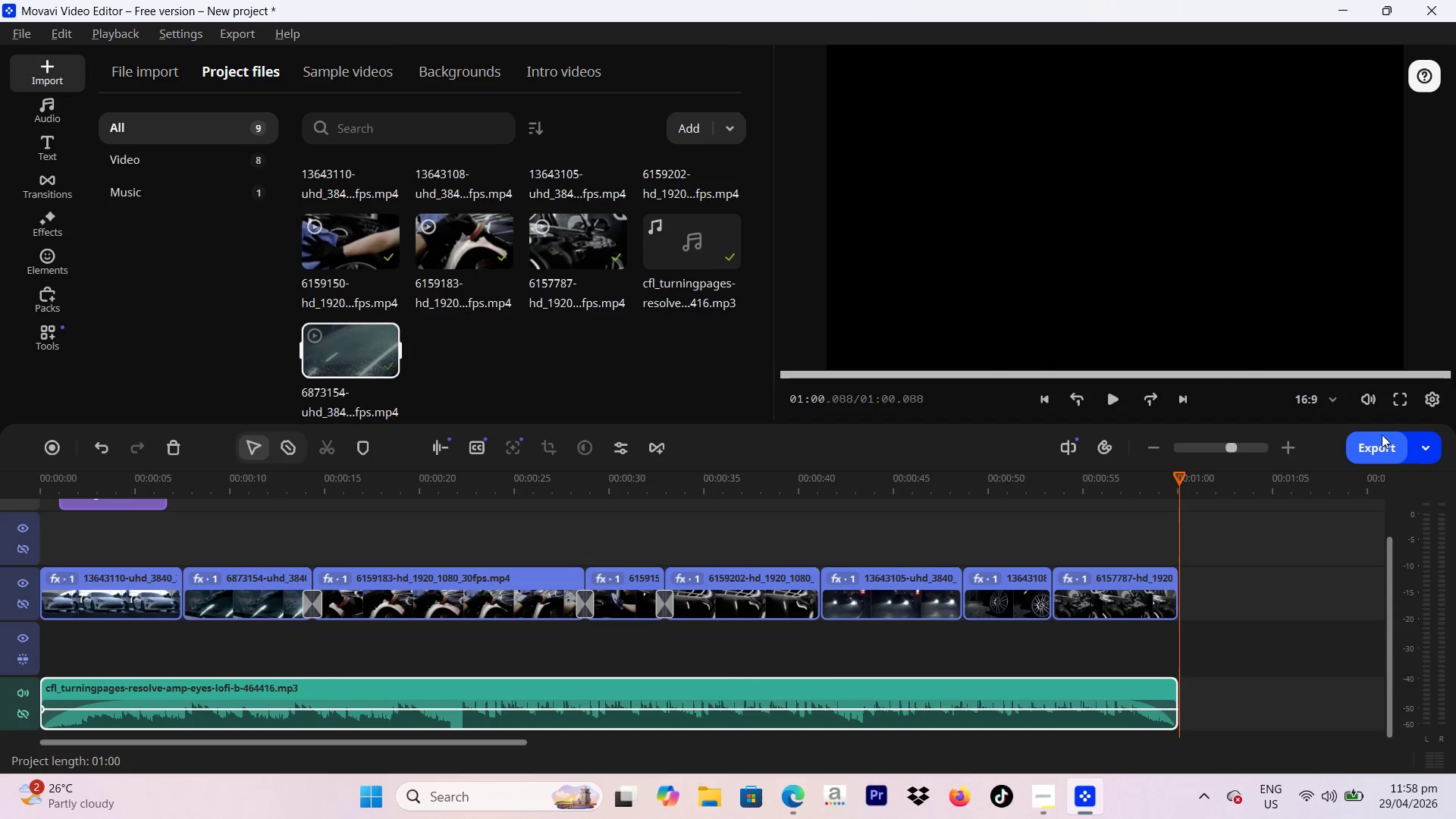 
left_click([1381, 436])
 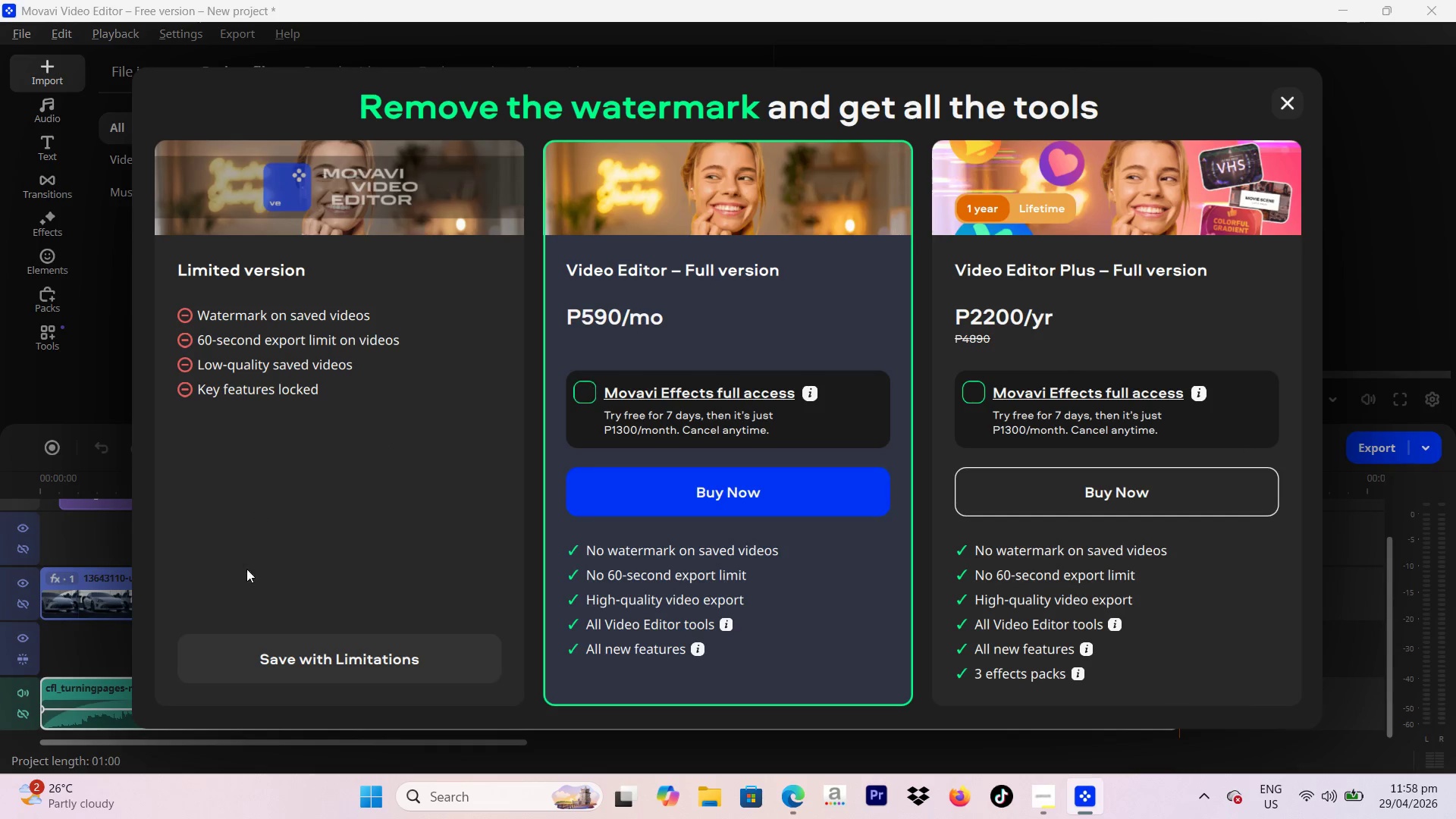 
left_click([282, 664])
 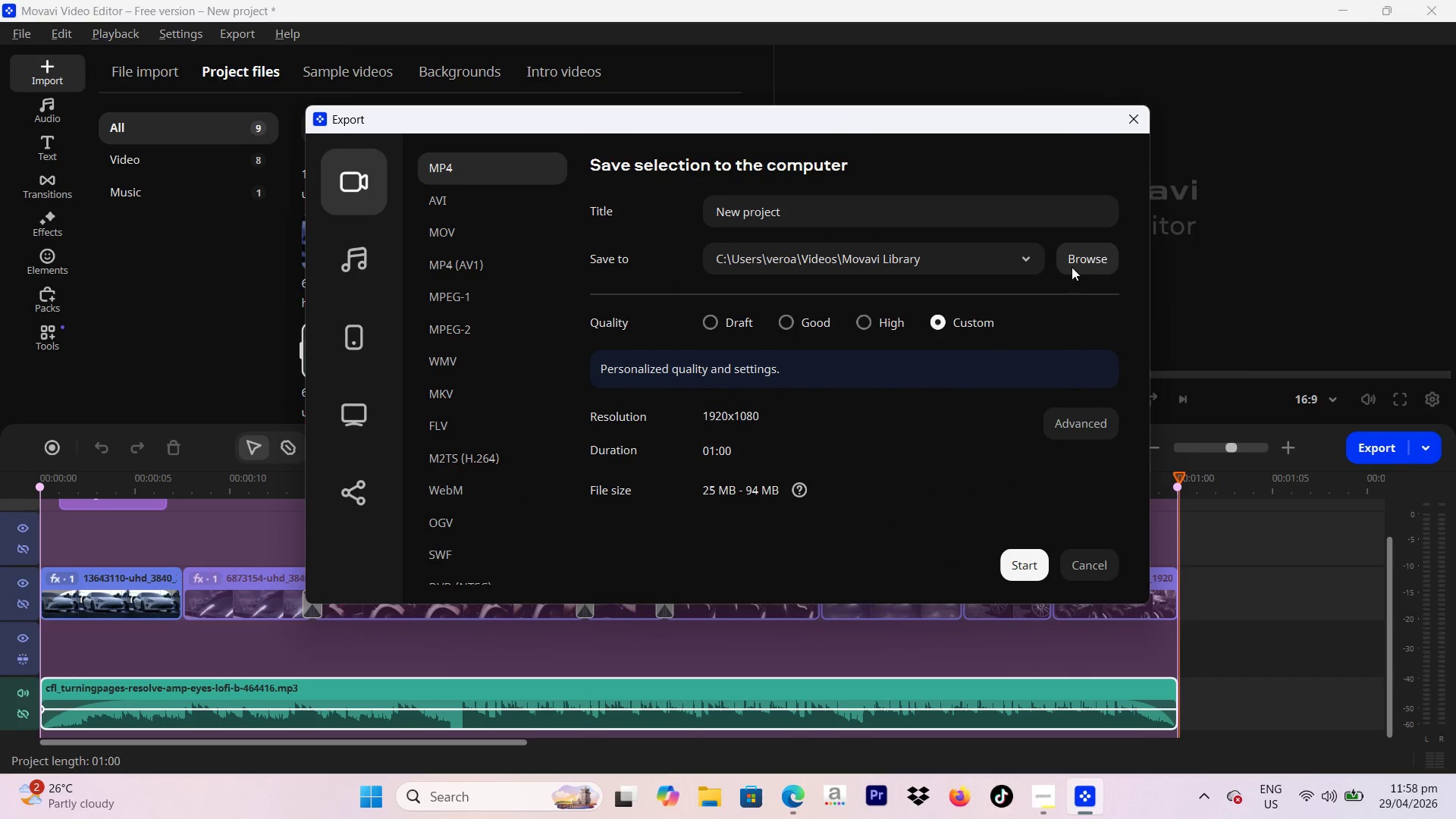 